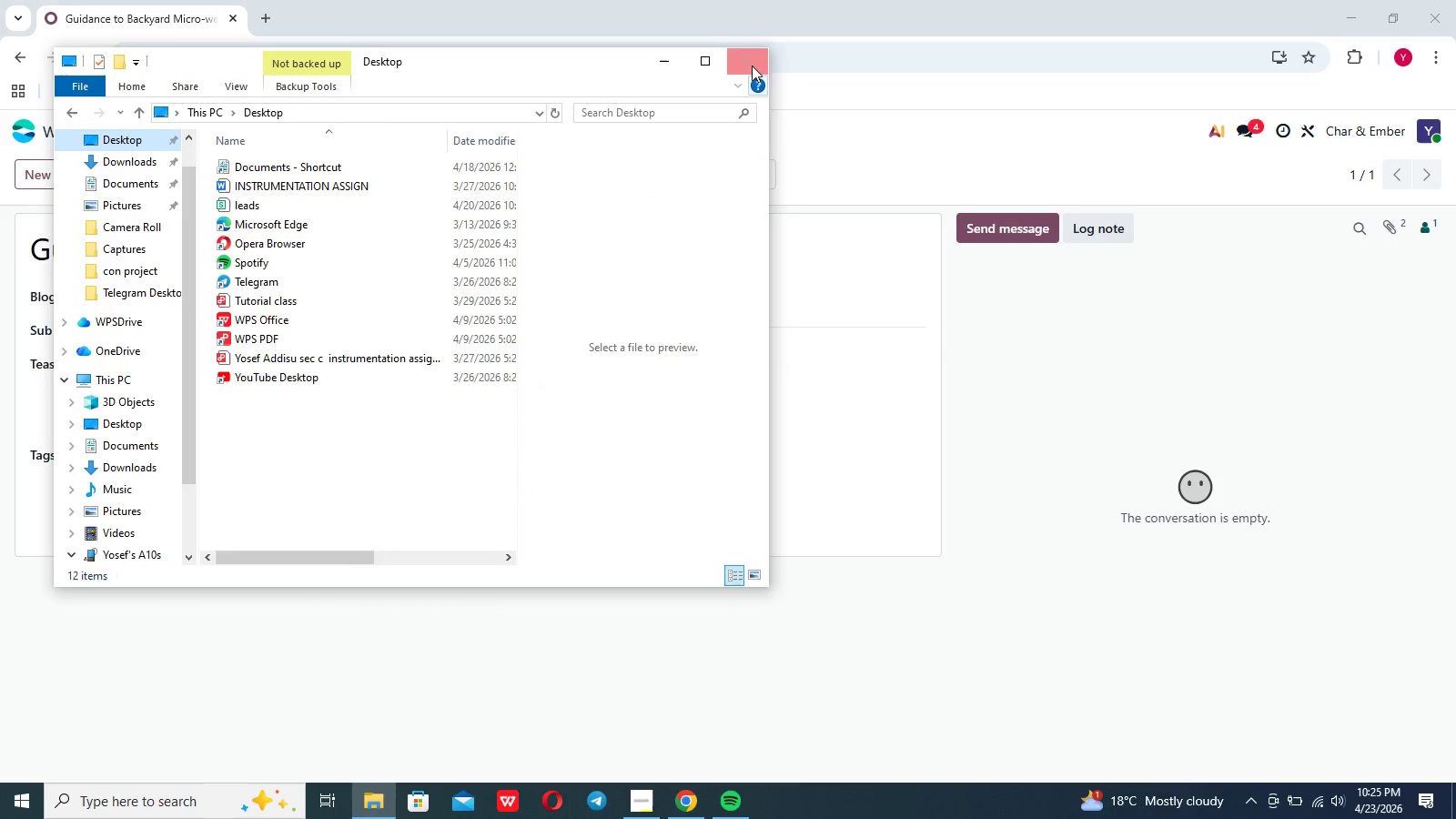 
left_click([747, 60])
 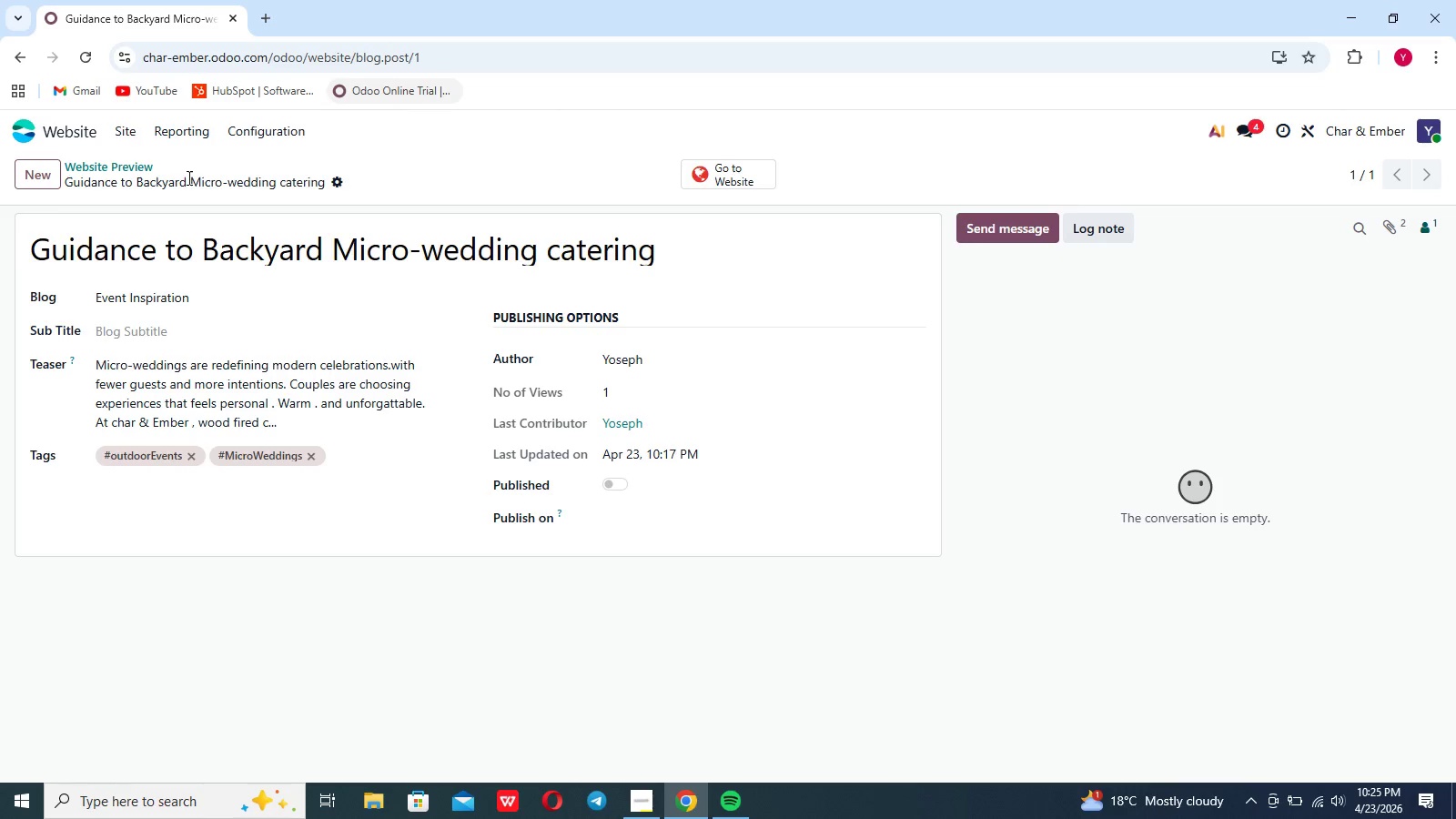 
wait(5.41)
 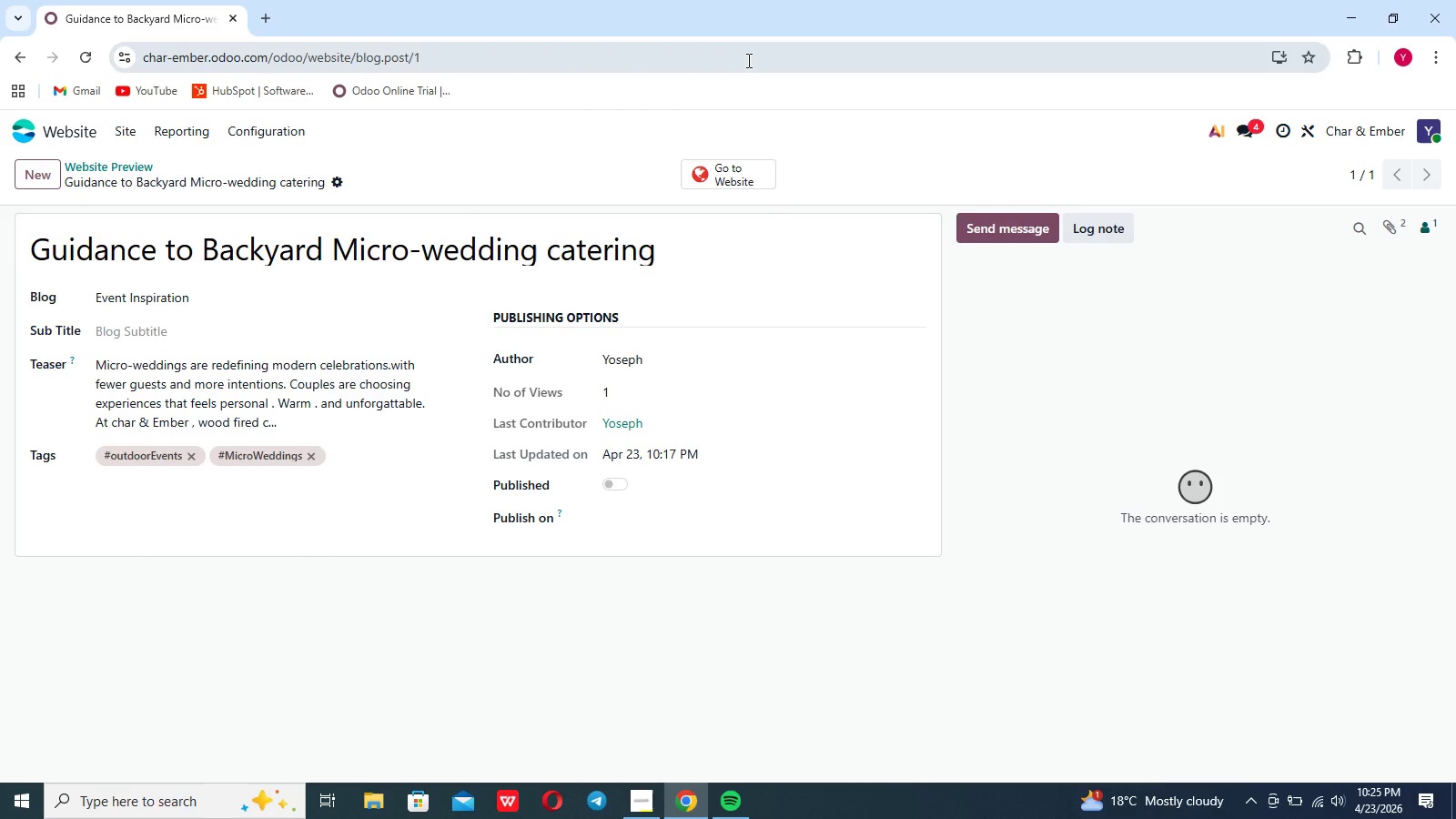 
left_click([119, 134])
 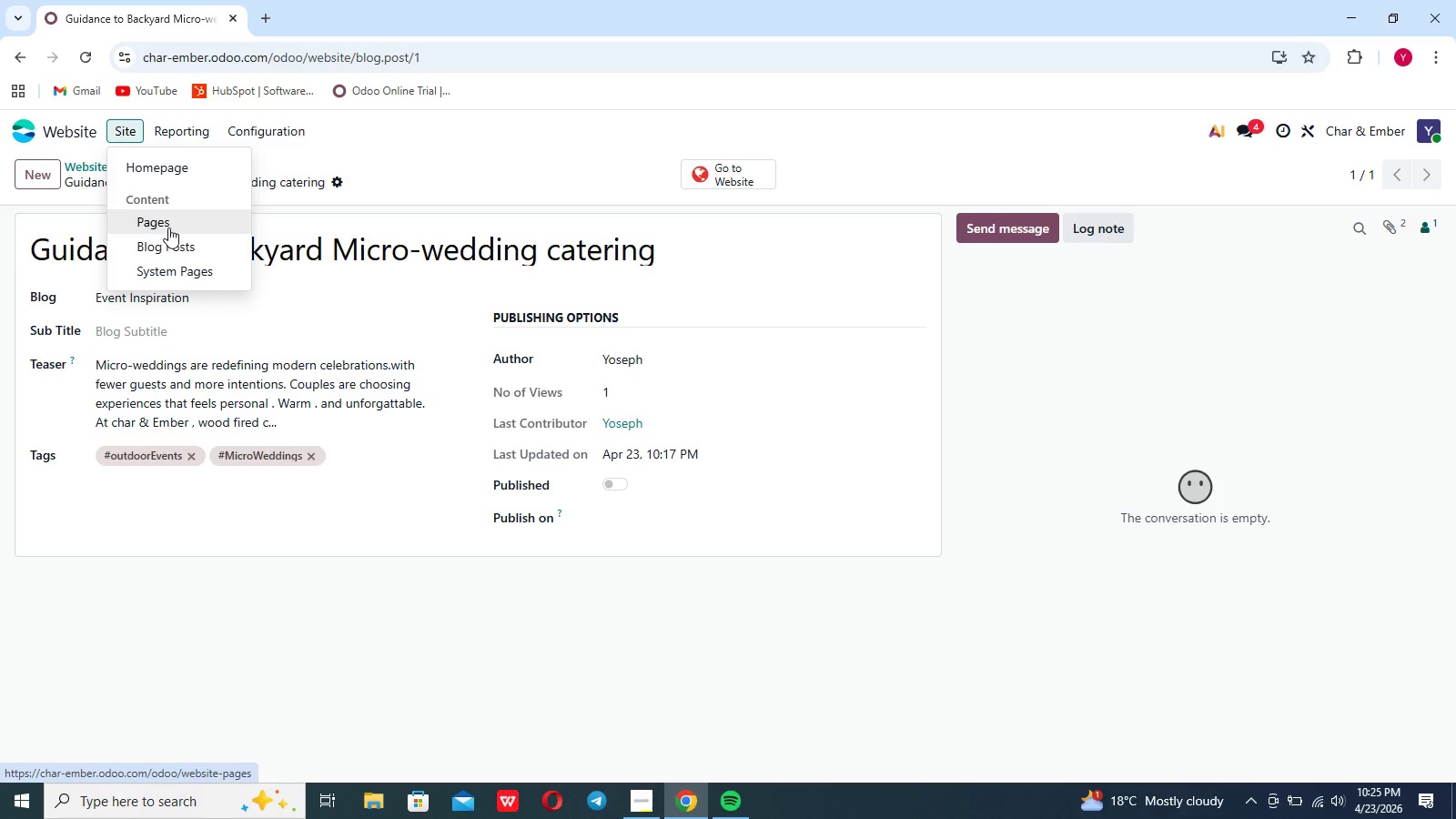 
left_click([169, 225])
 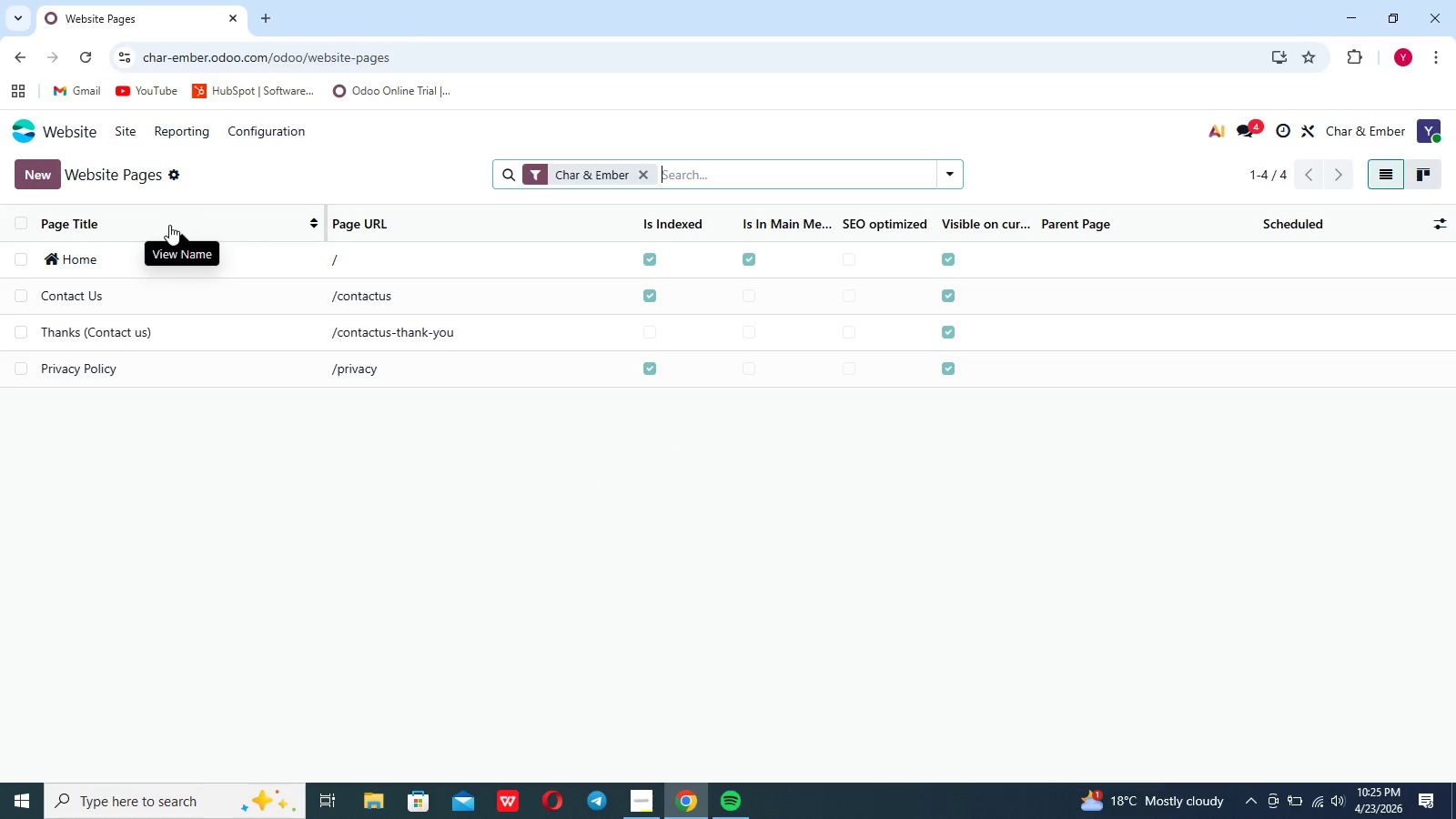 
left_click([130, 132])
 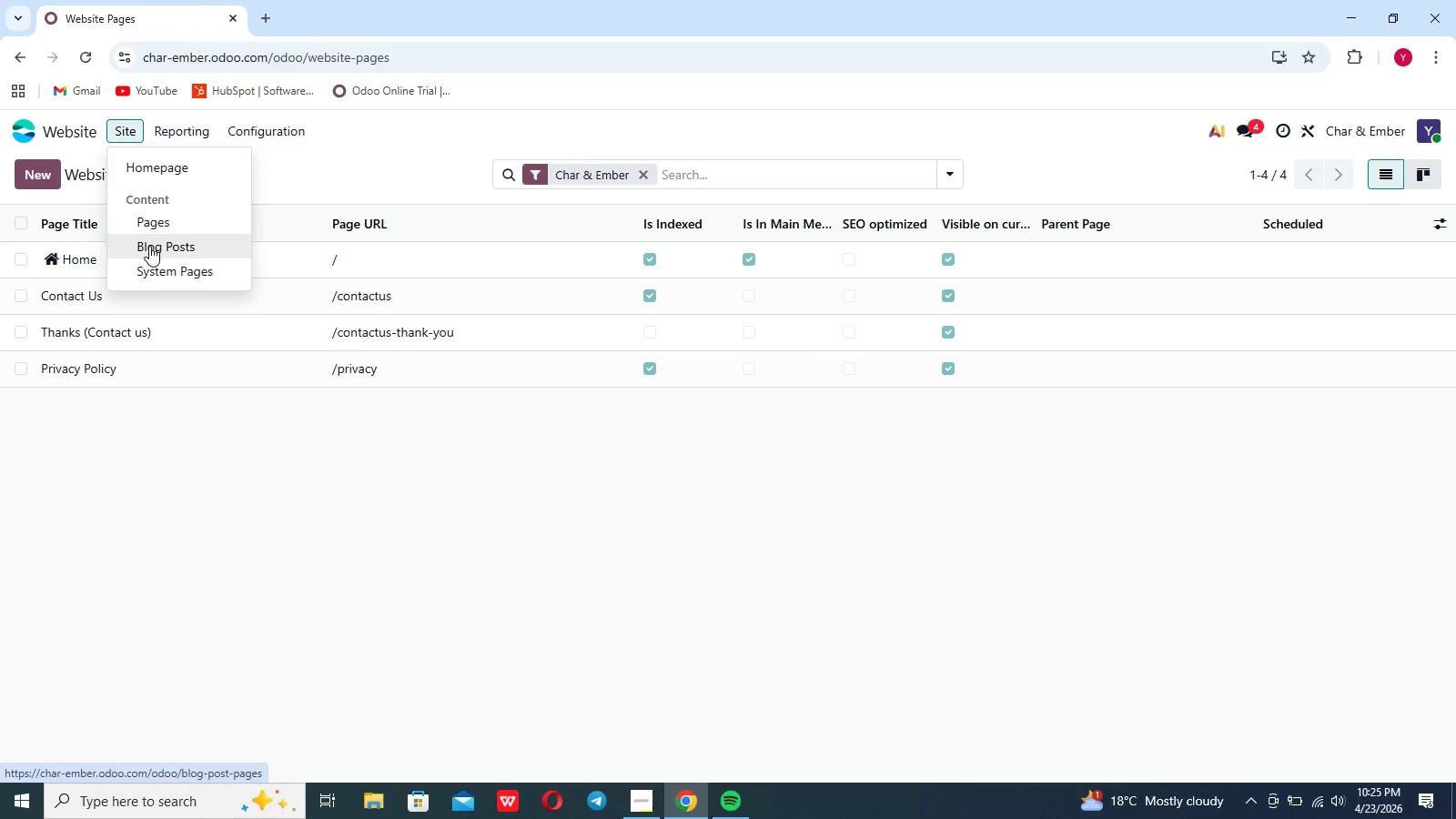 
left_click([149, 246])
 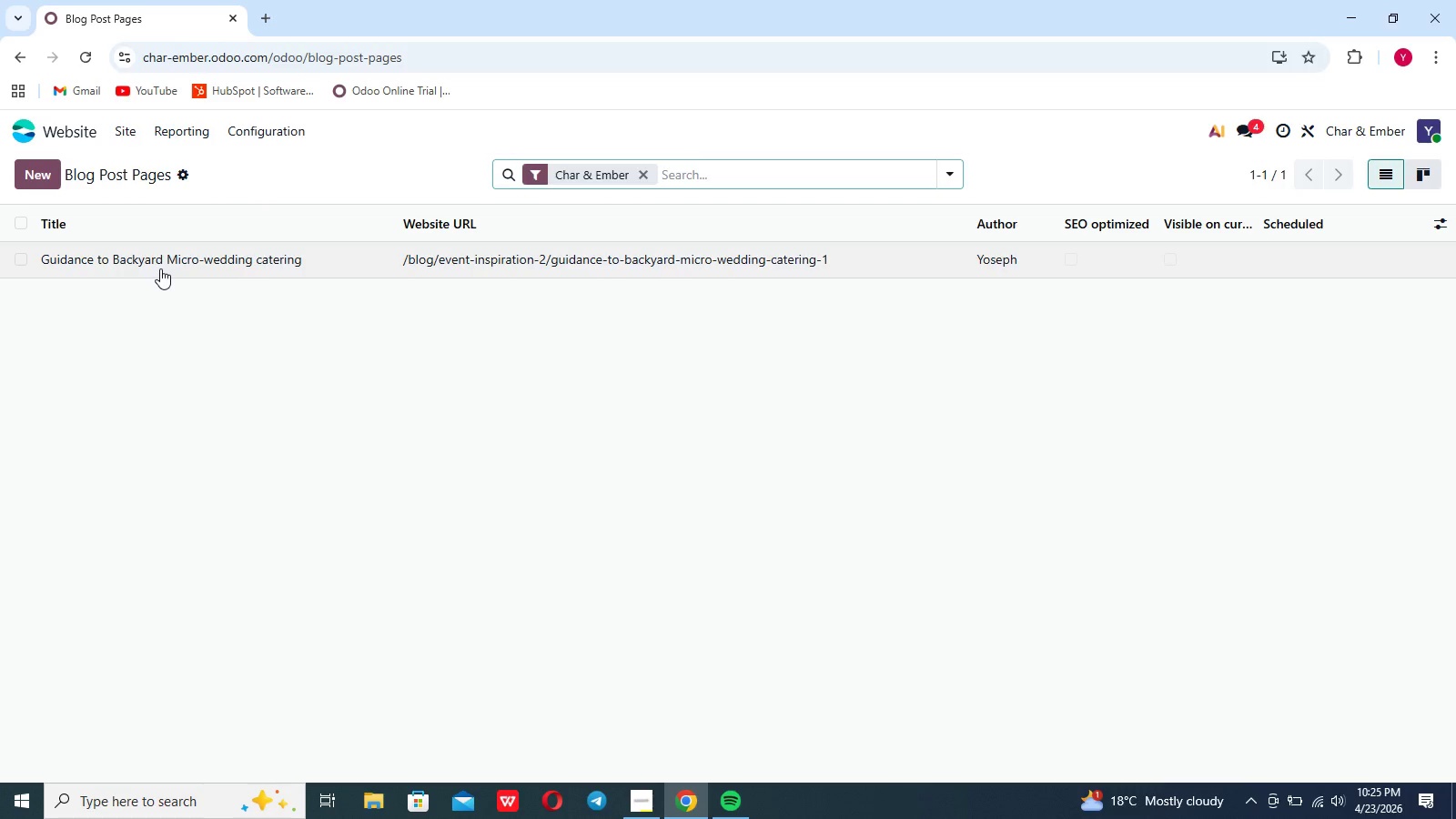 
left_click([160, 268])
 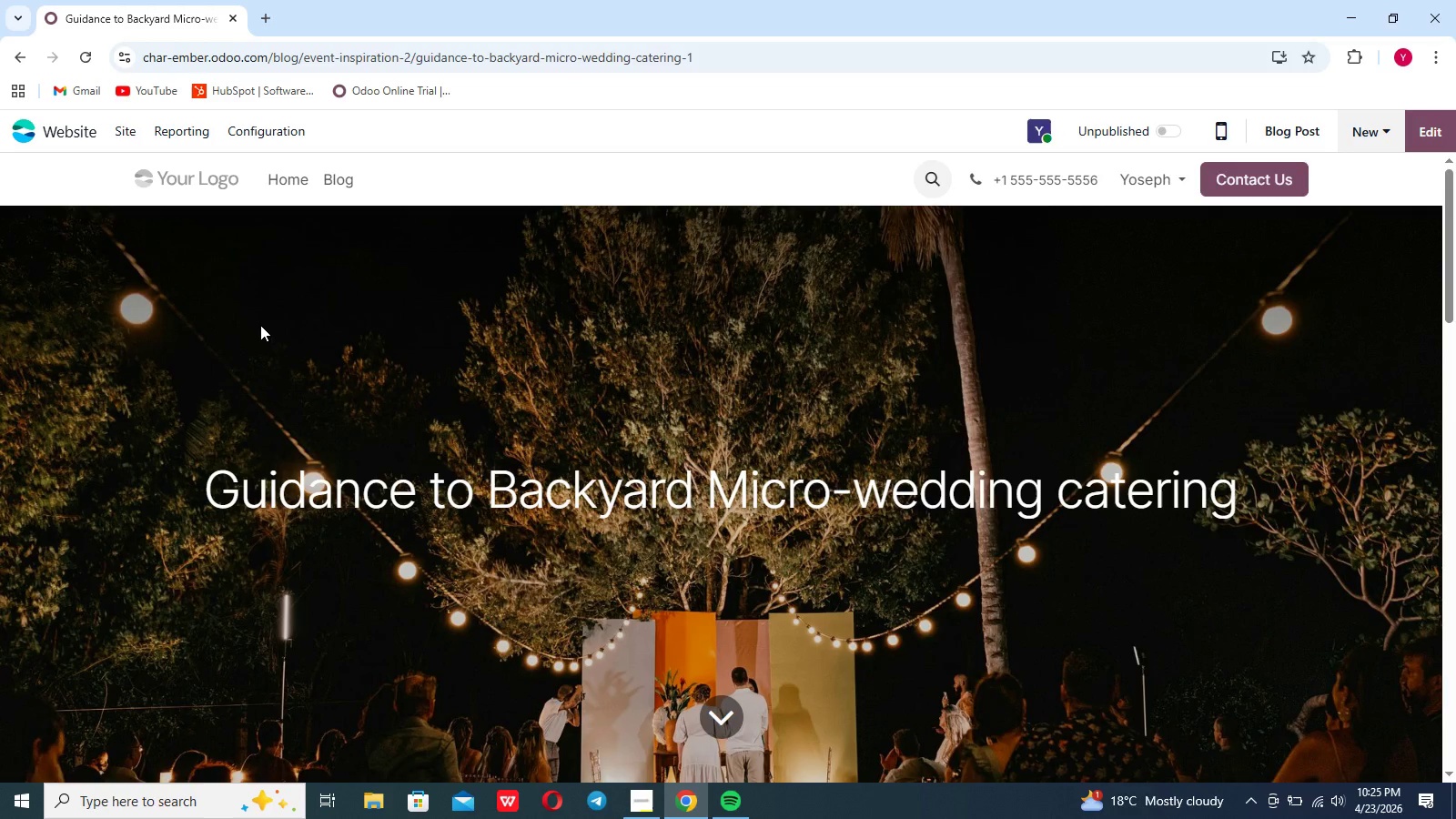 
scroll: coordinate [260, 325], scroll_direction: down, amount: 31.0
 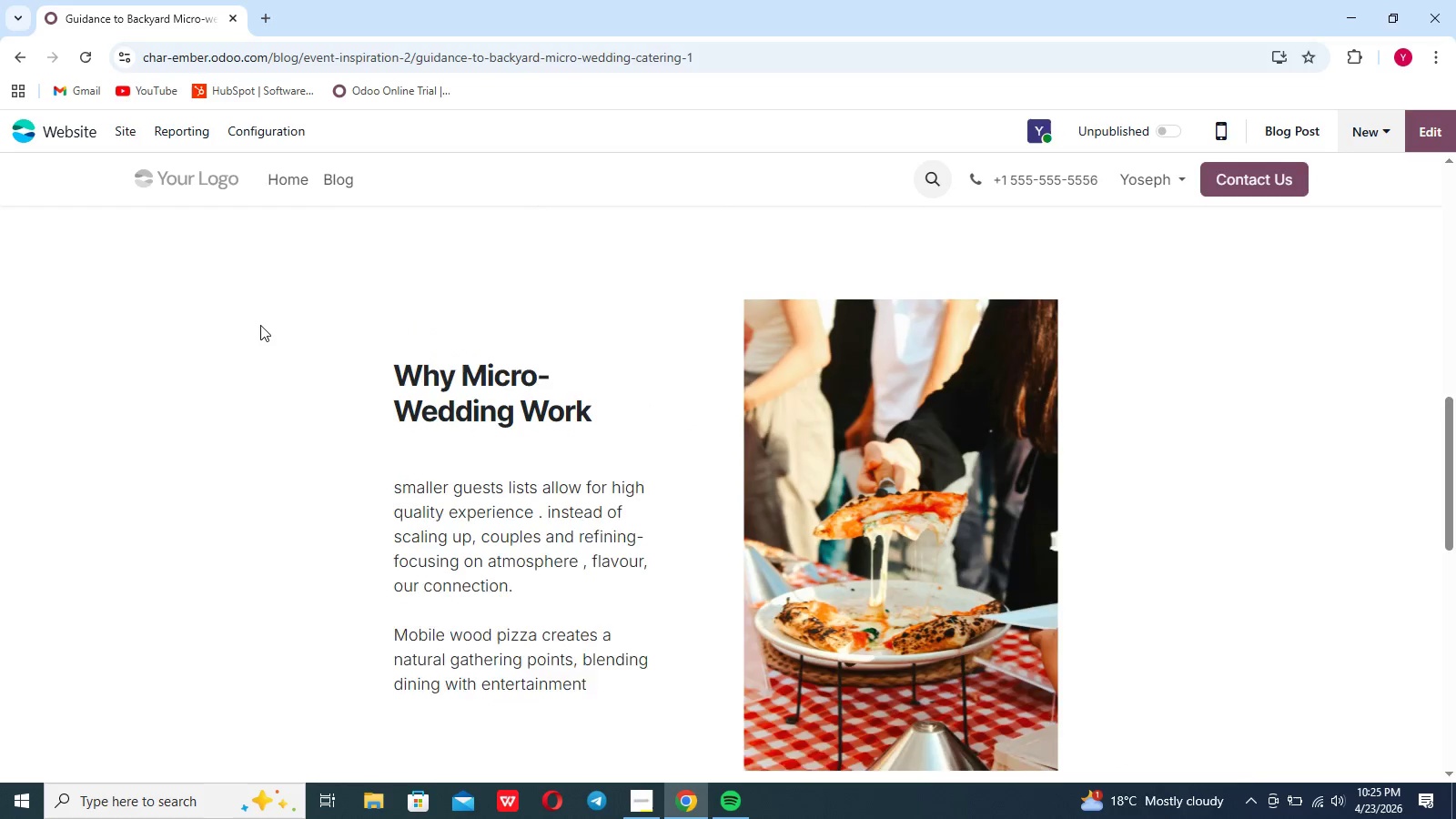 
scroll: coordinate [260, 325], scroll_direction: up, amount: 18.0
 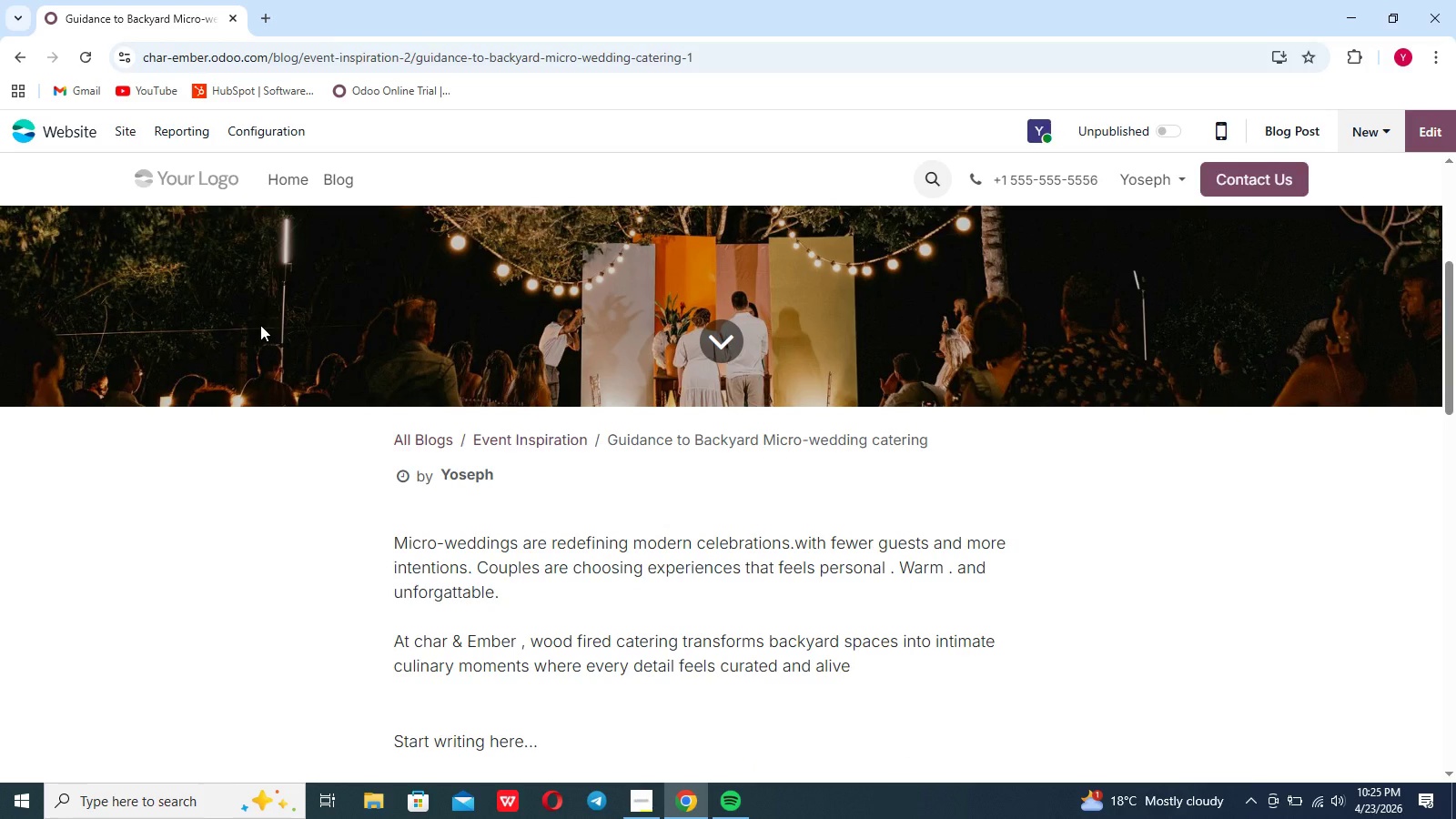 
scroll: coordinate [260, 325], scroll_direction: down, amount: 6.0
 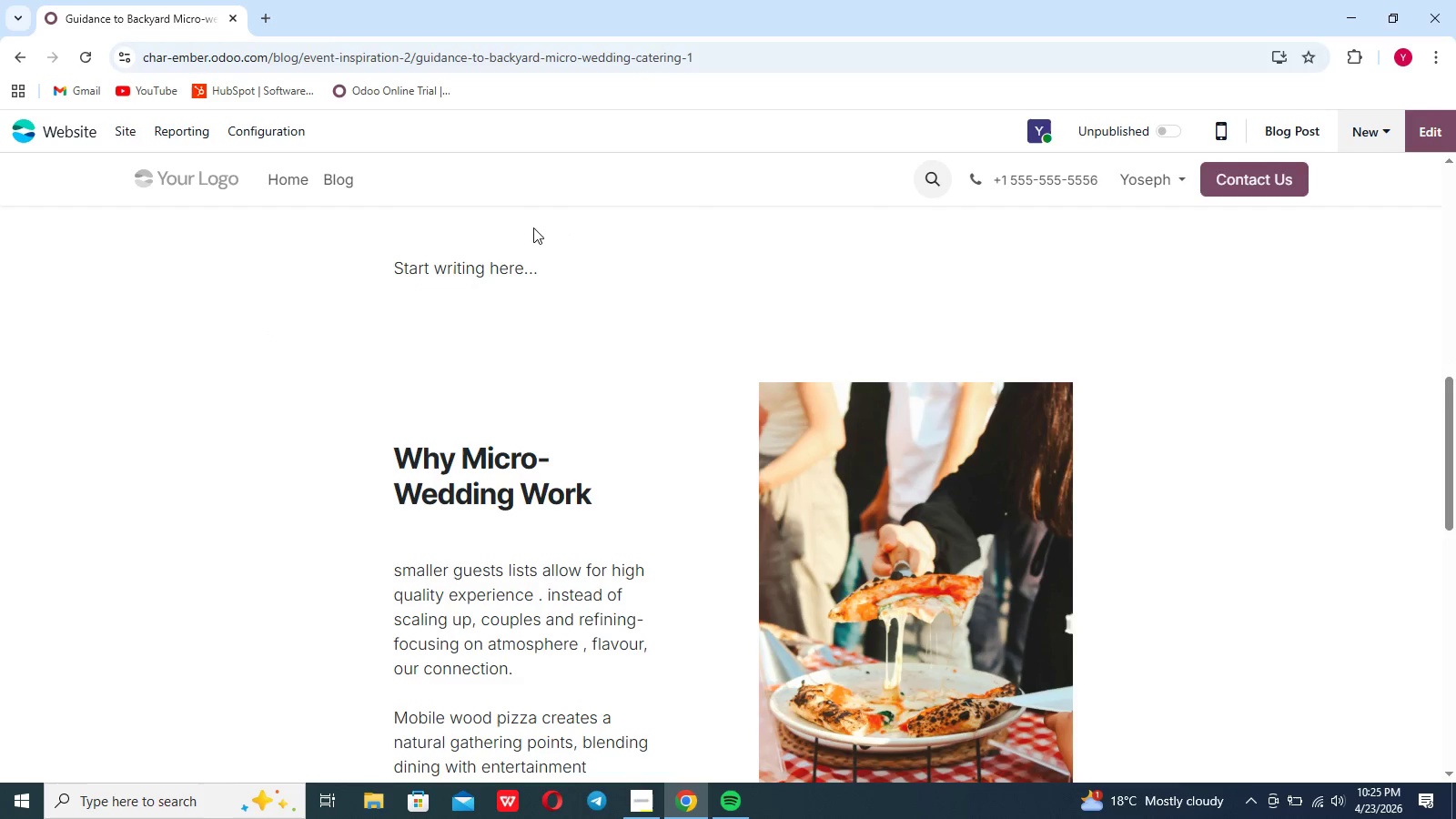 
left_click([551, 288])
 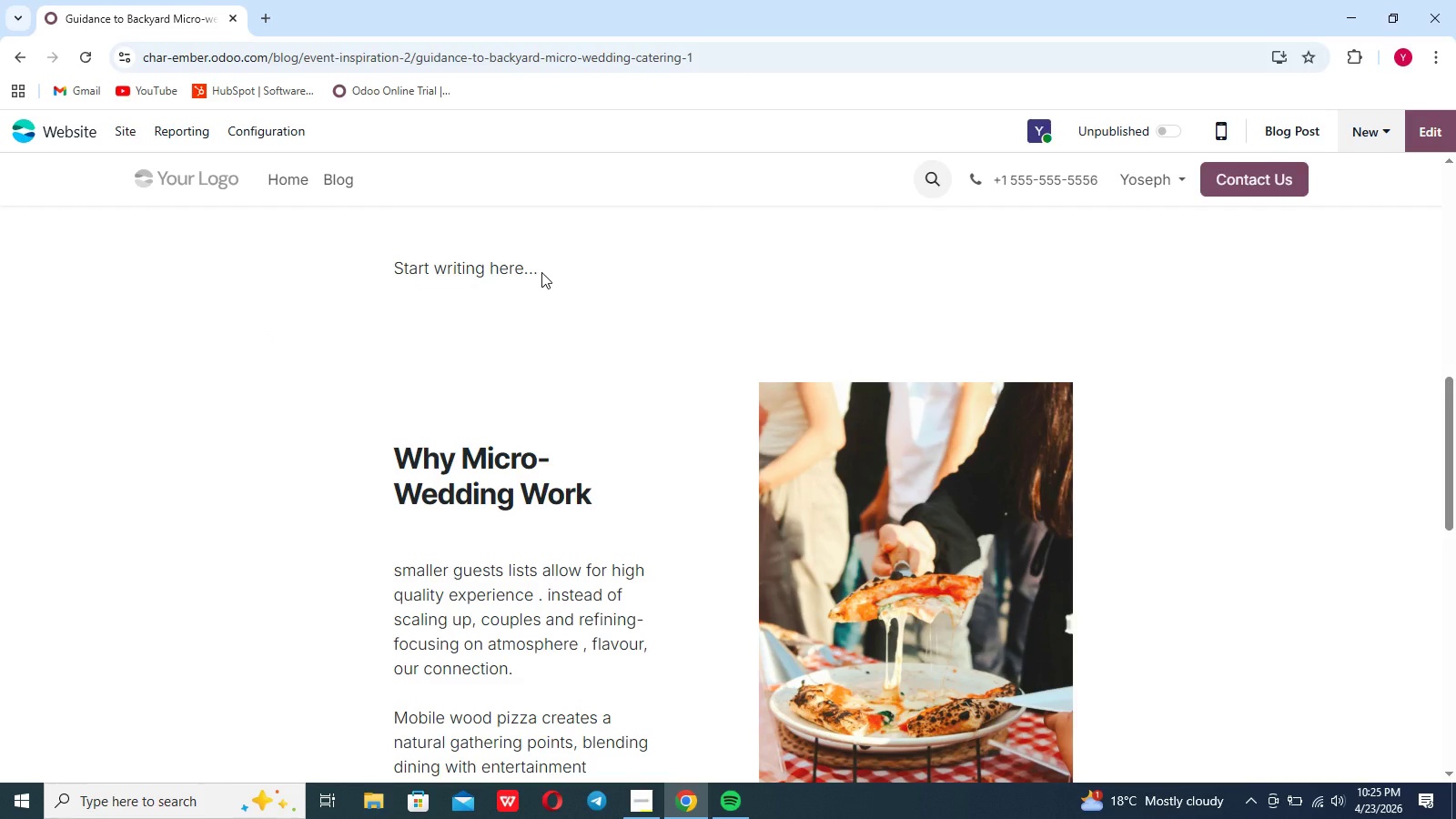 
left_click([541, 272])
 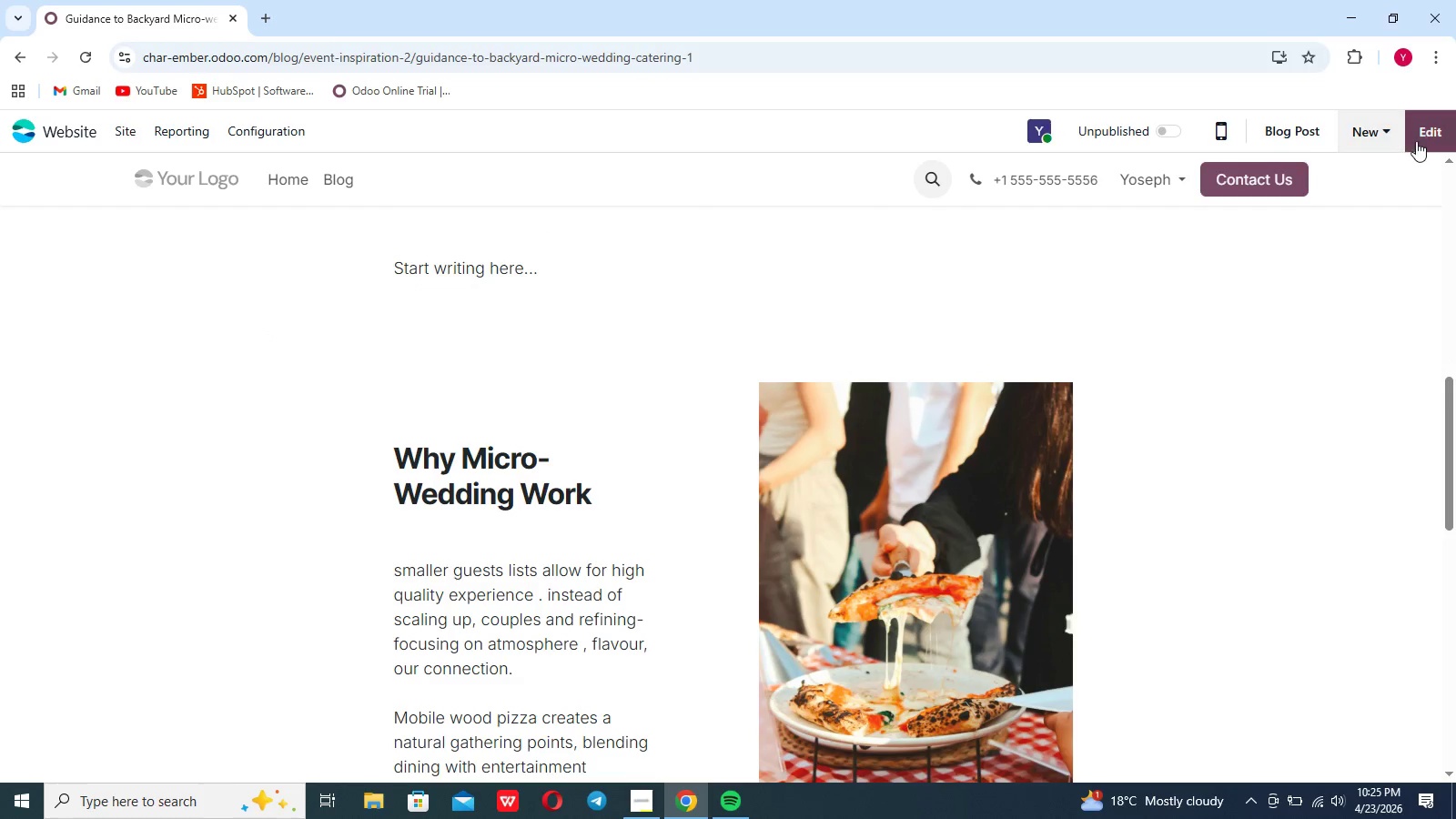 
left_click([1420, 141])
 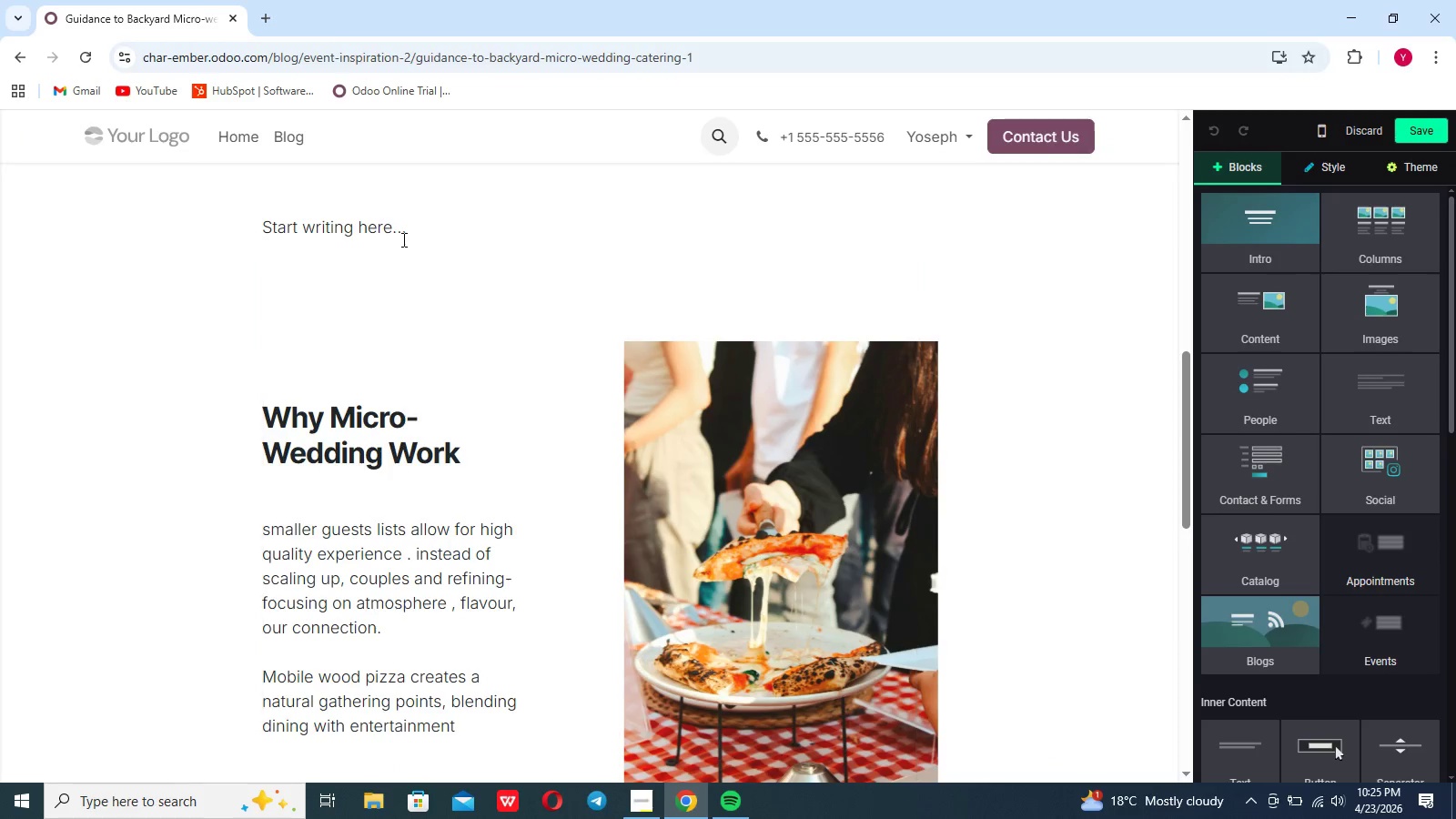 
left_click([415, 231])
 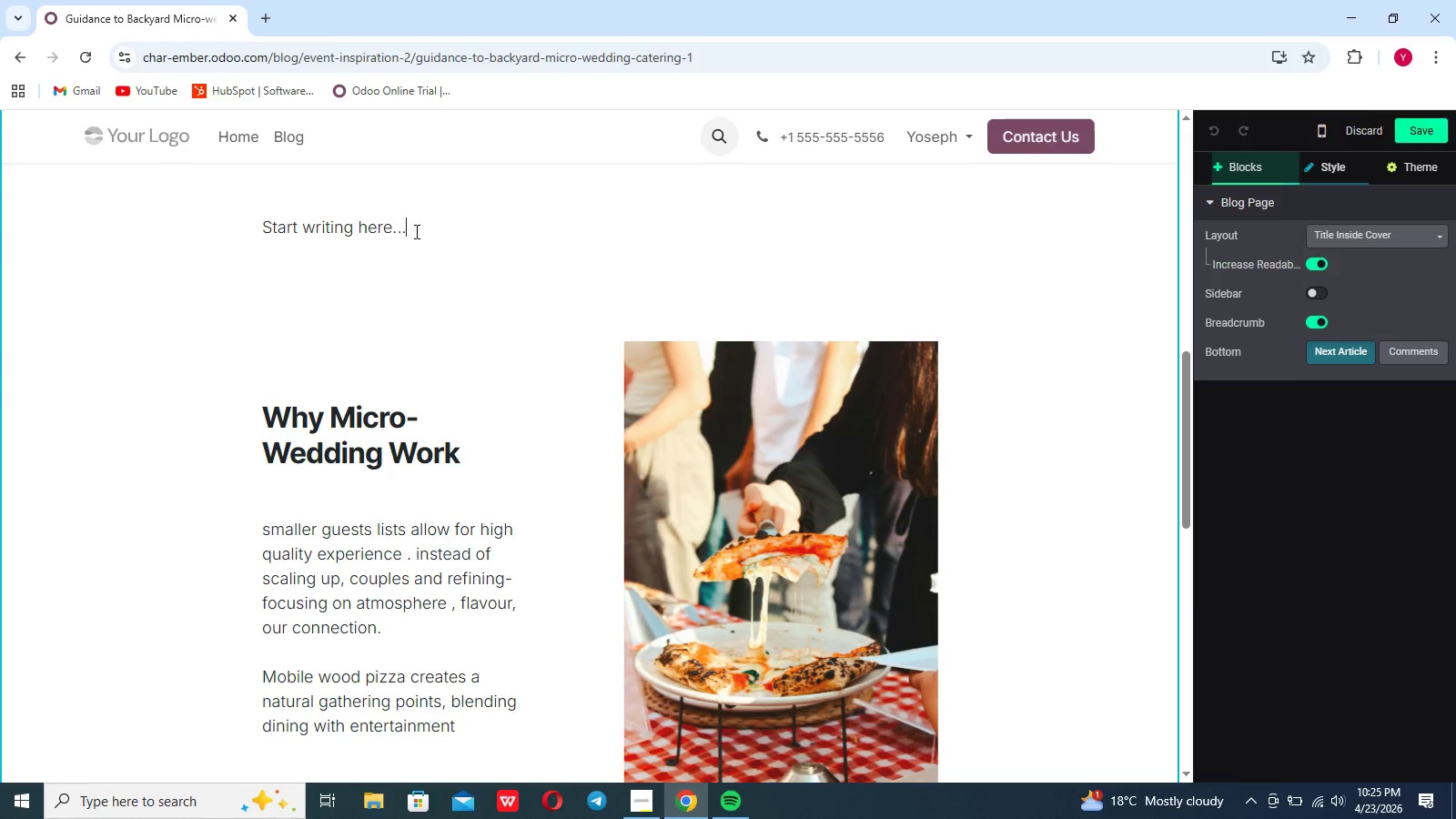 
key(Backspace)
 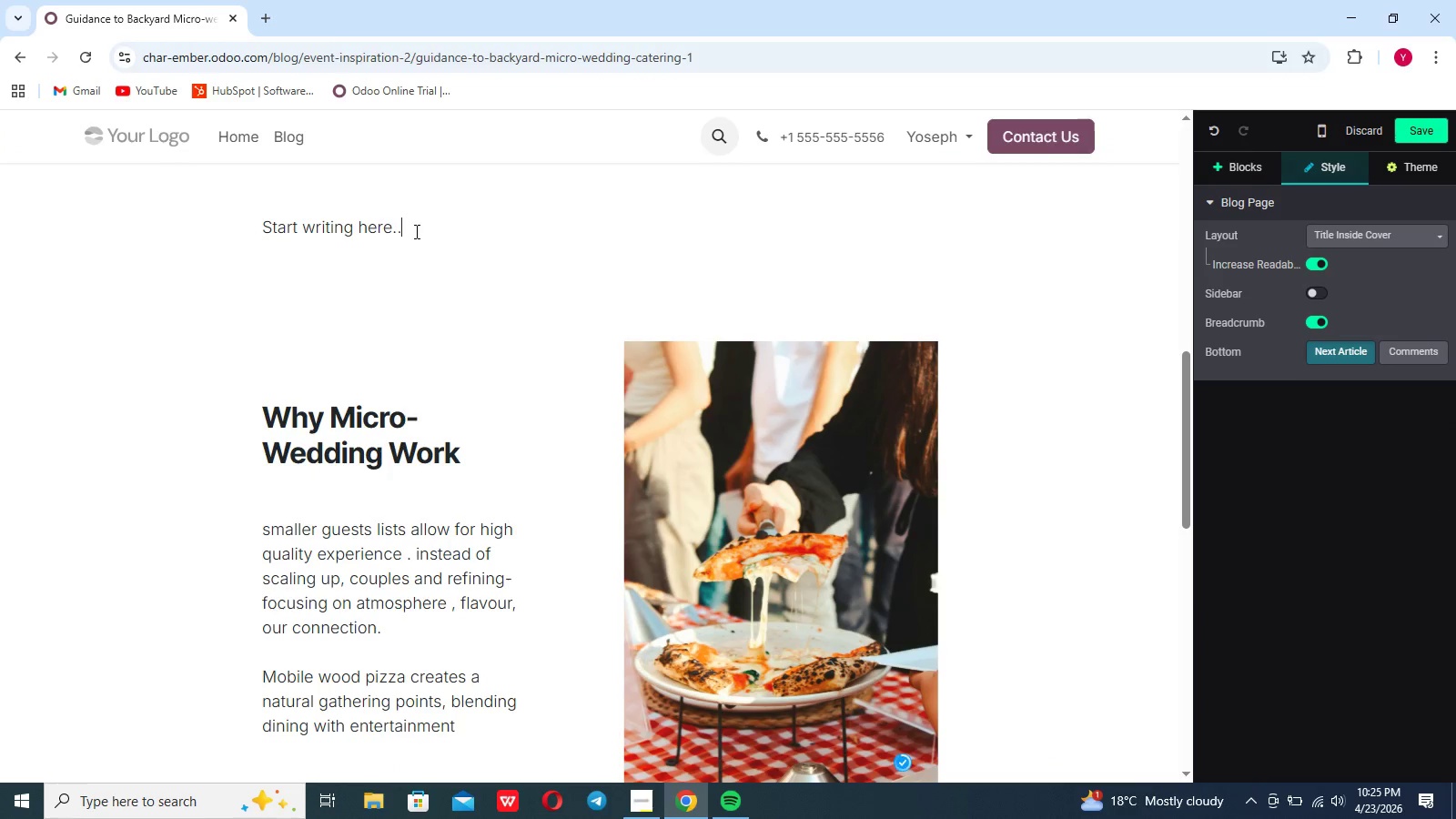 
key(Backspace)
 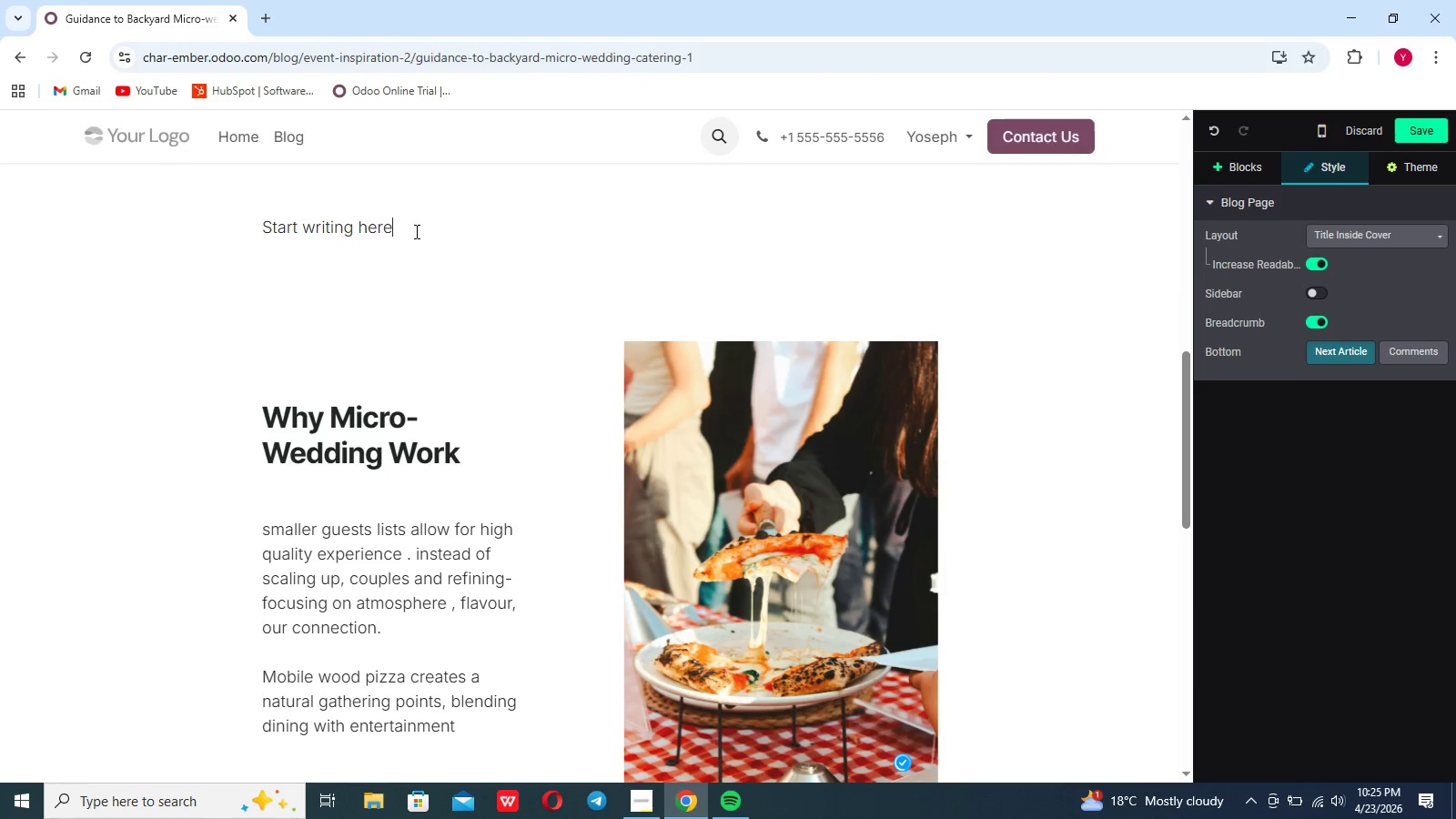 
key(Backspace)
 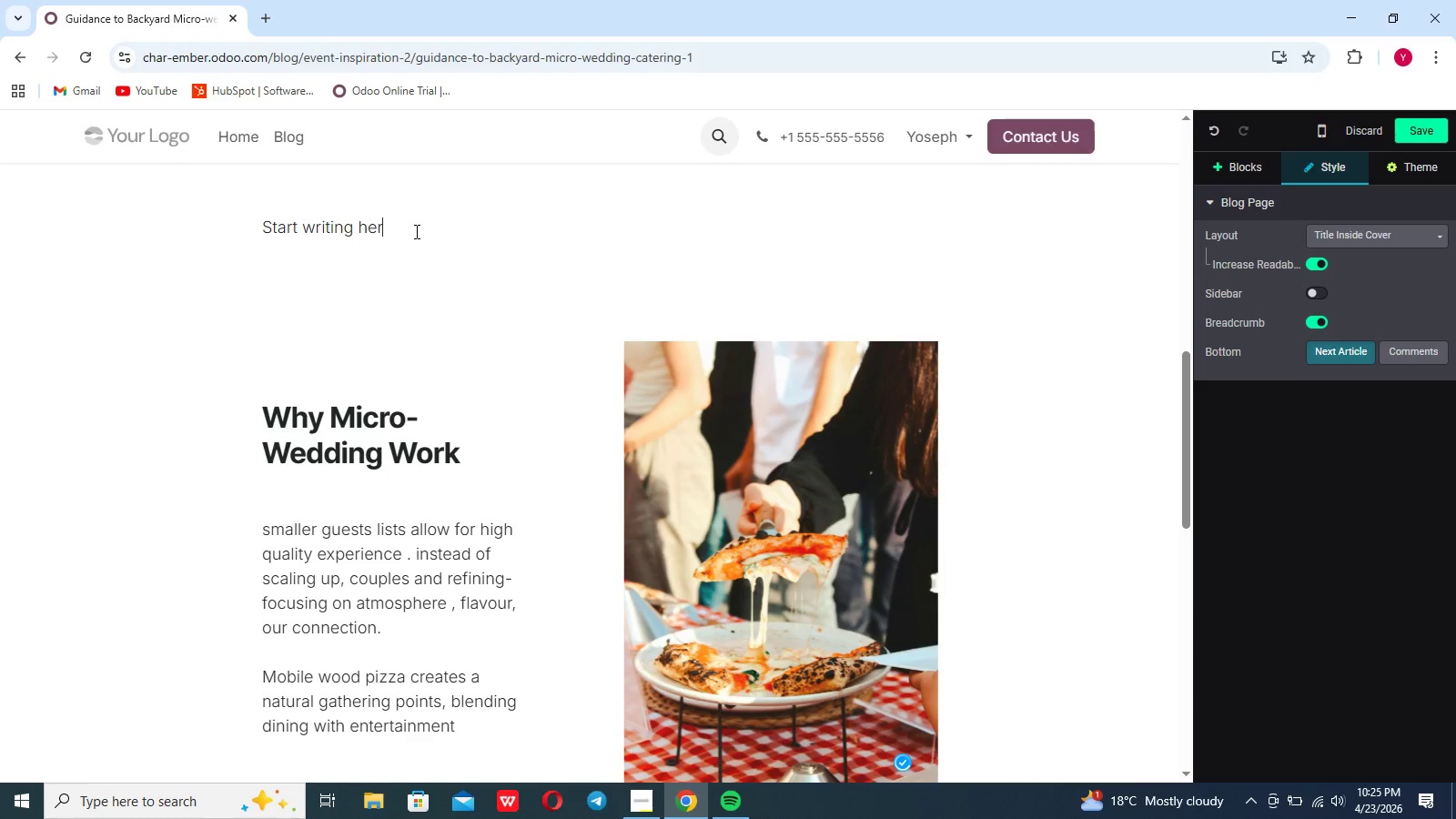 
key(Backspace)
 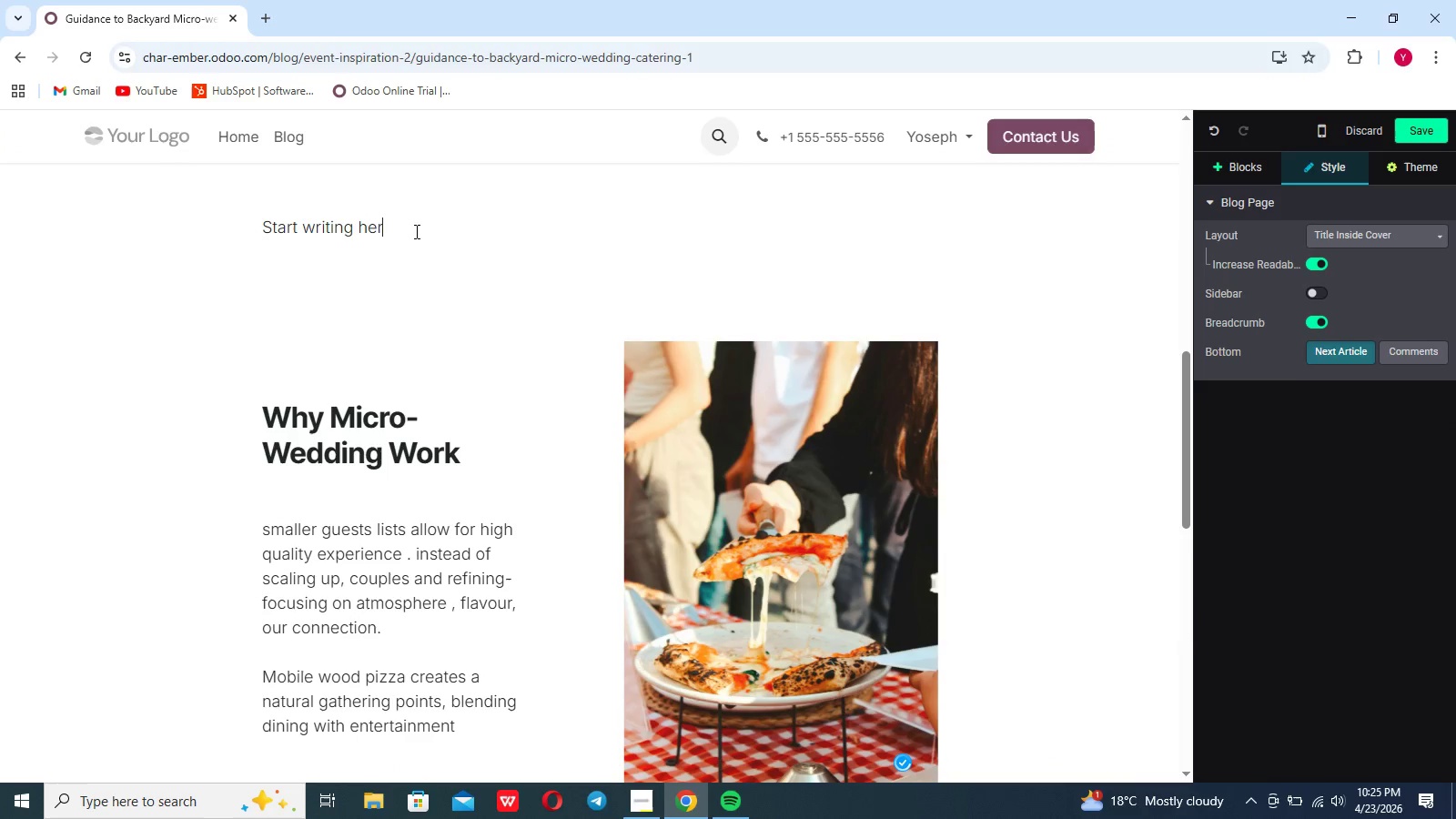 
key(Backspace)
 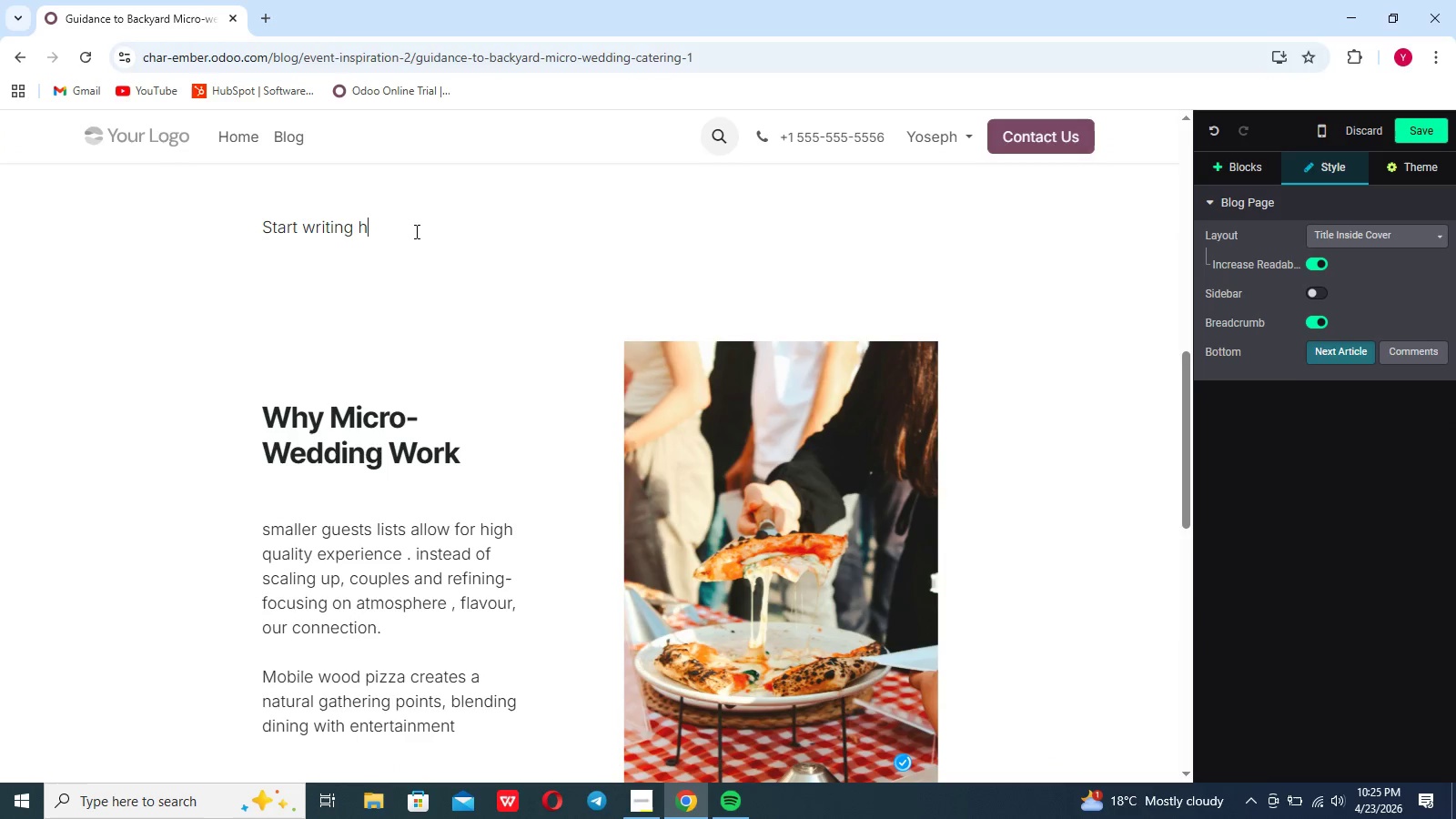 
key(Backspace)
 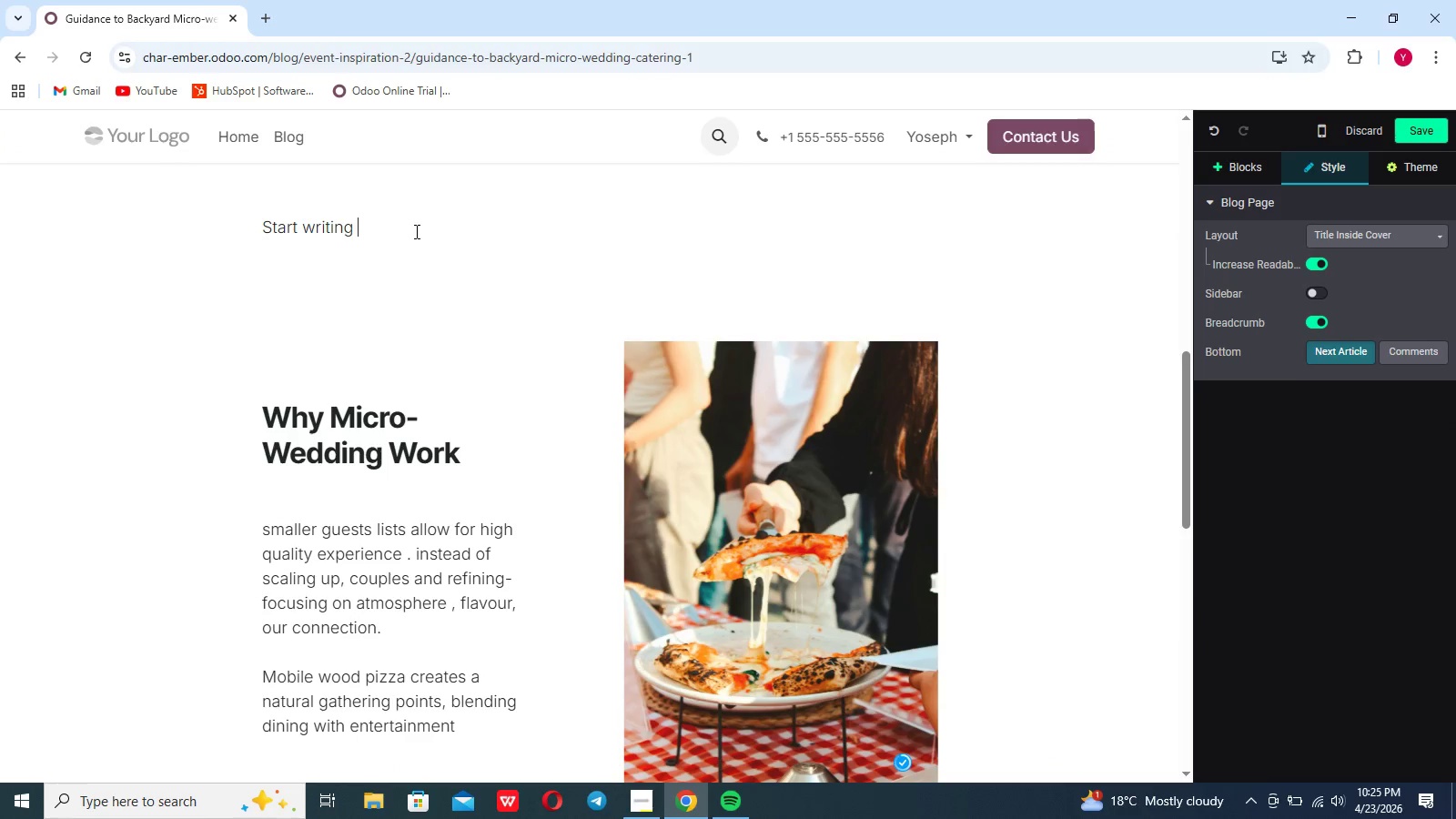 
key(Backspace)
 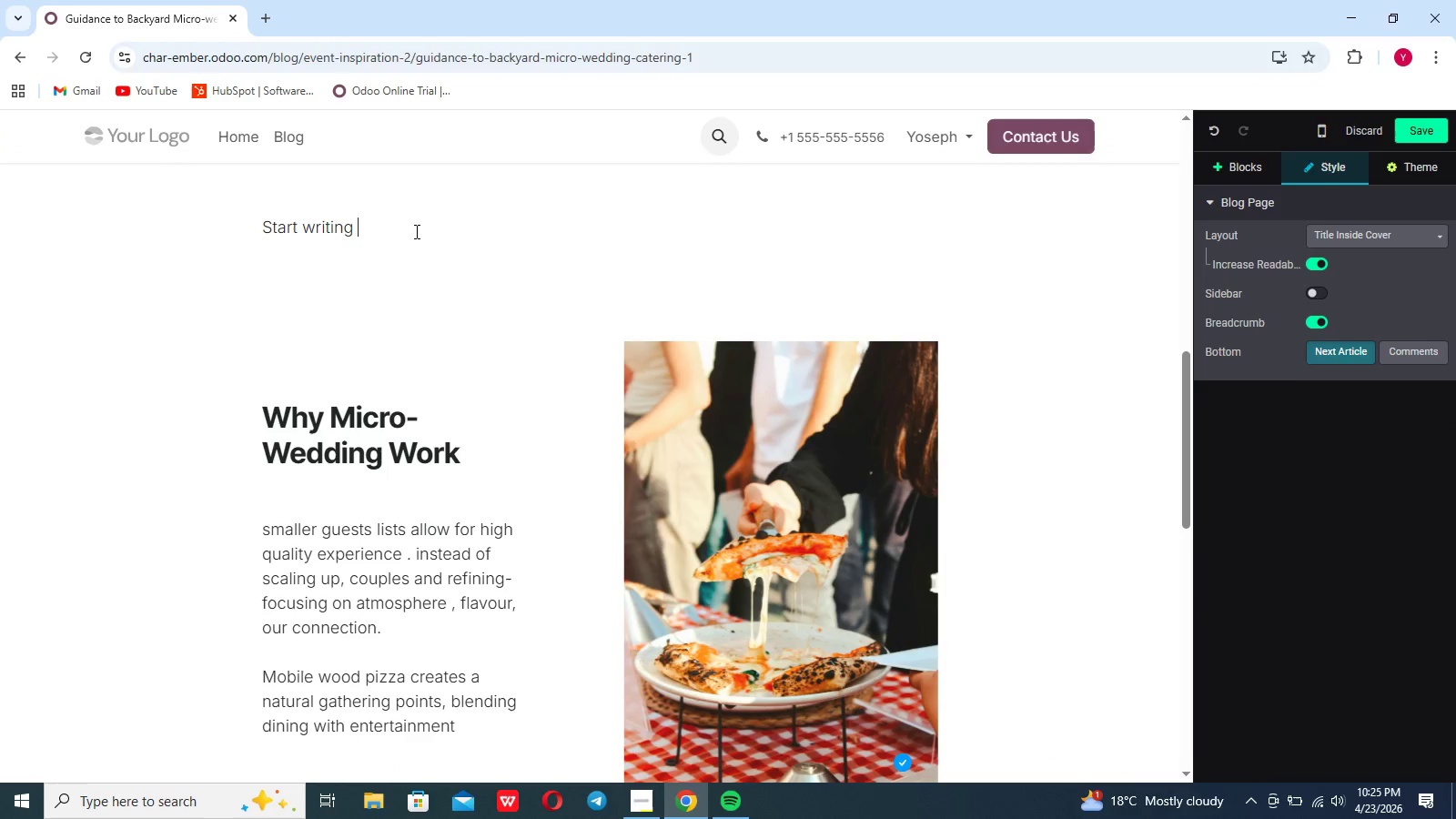 
key(Backspace)
 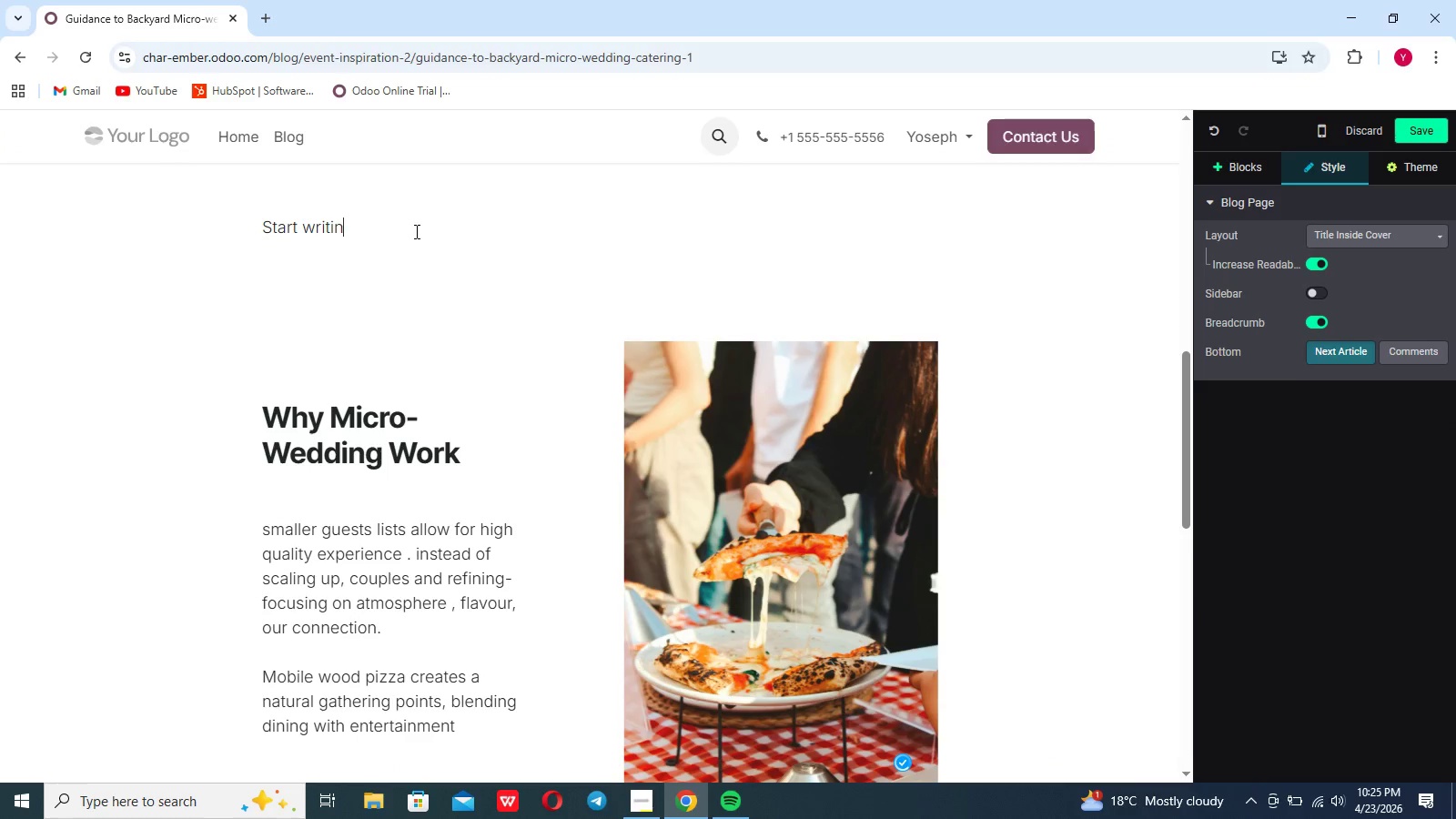 
key(Backspace)
 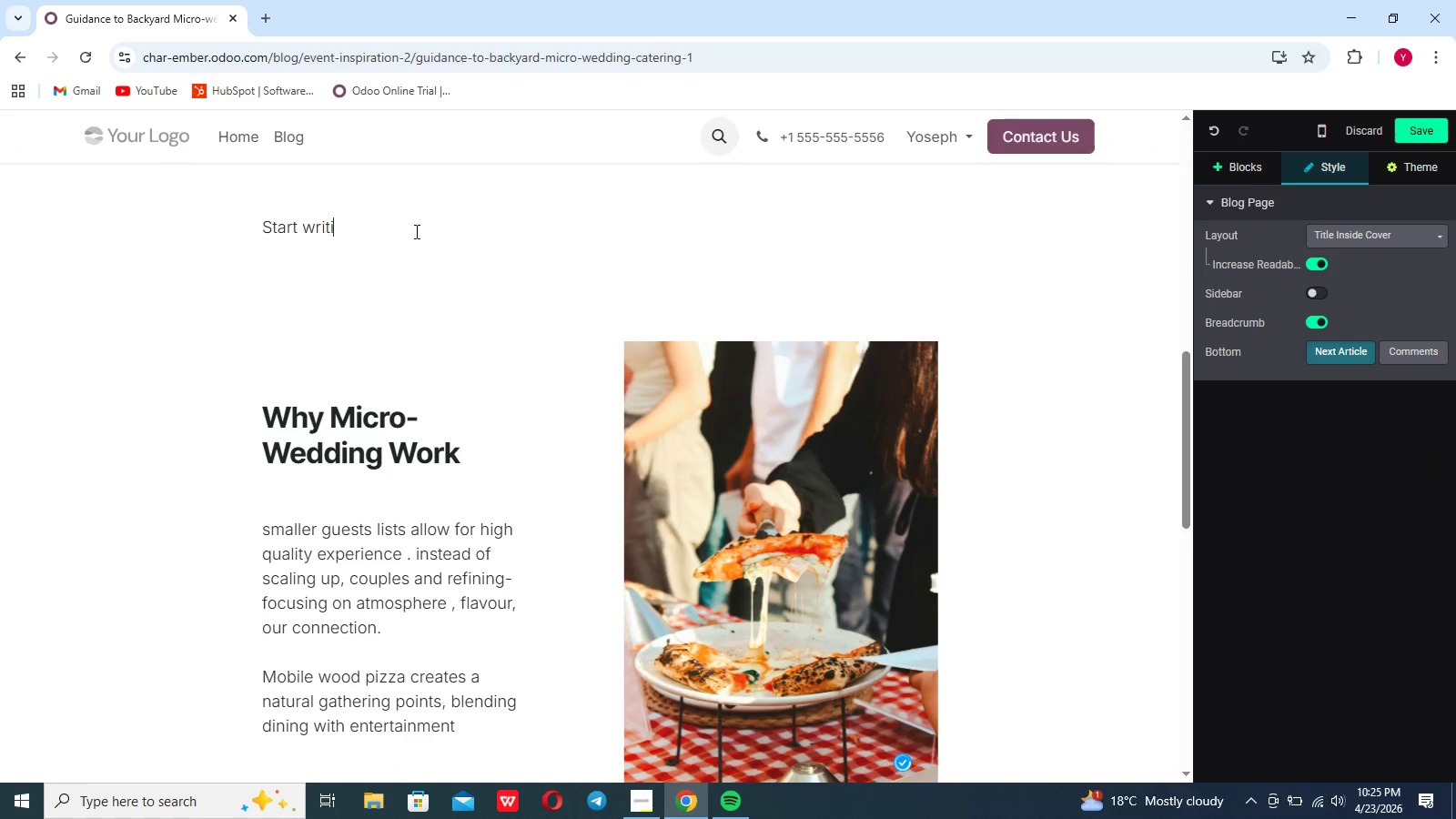 
key(Backspace)
 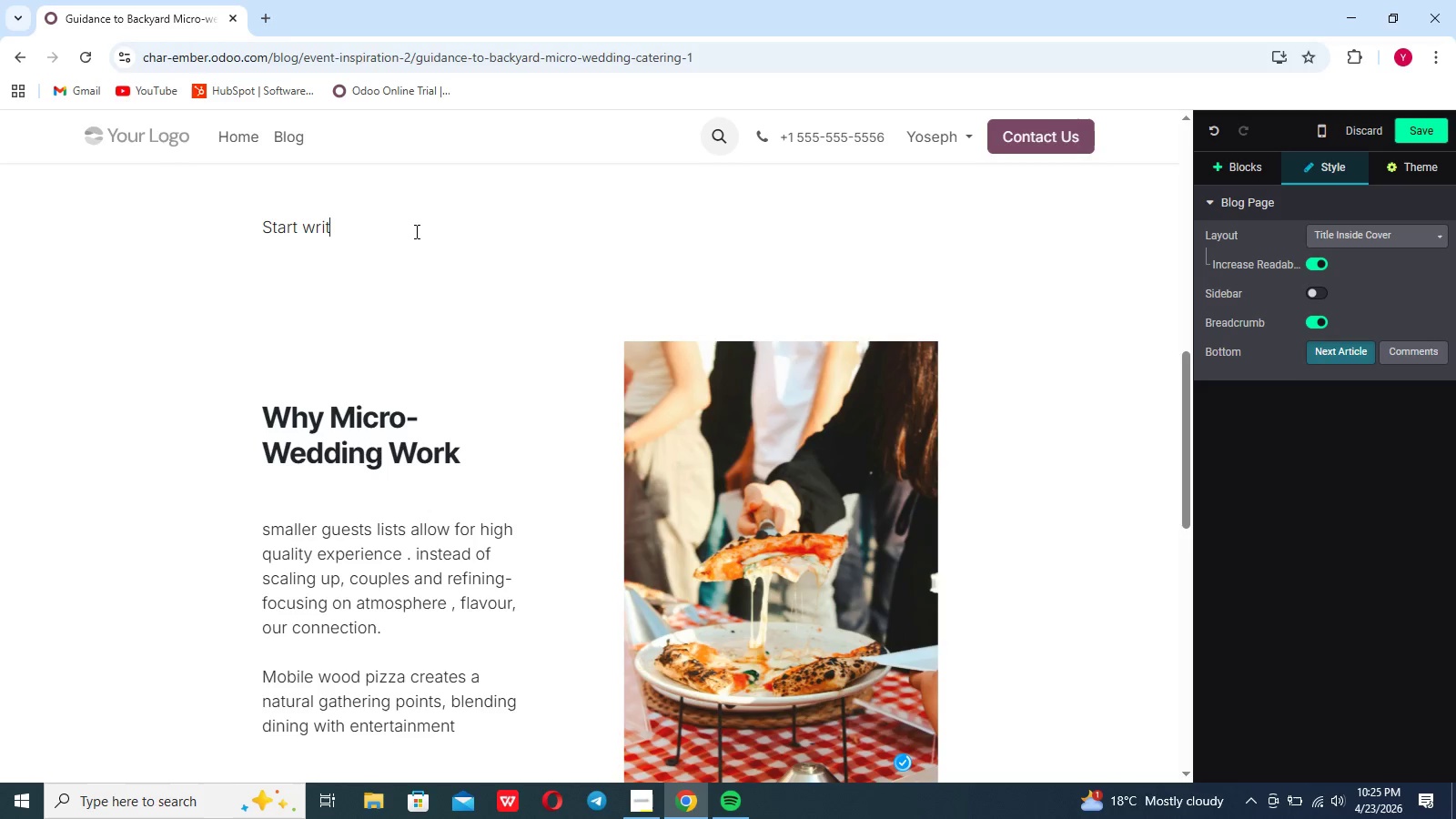 
key(Backspace)
 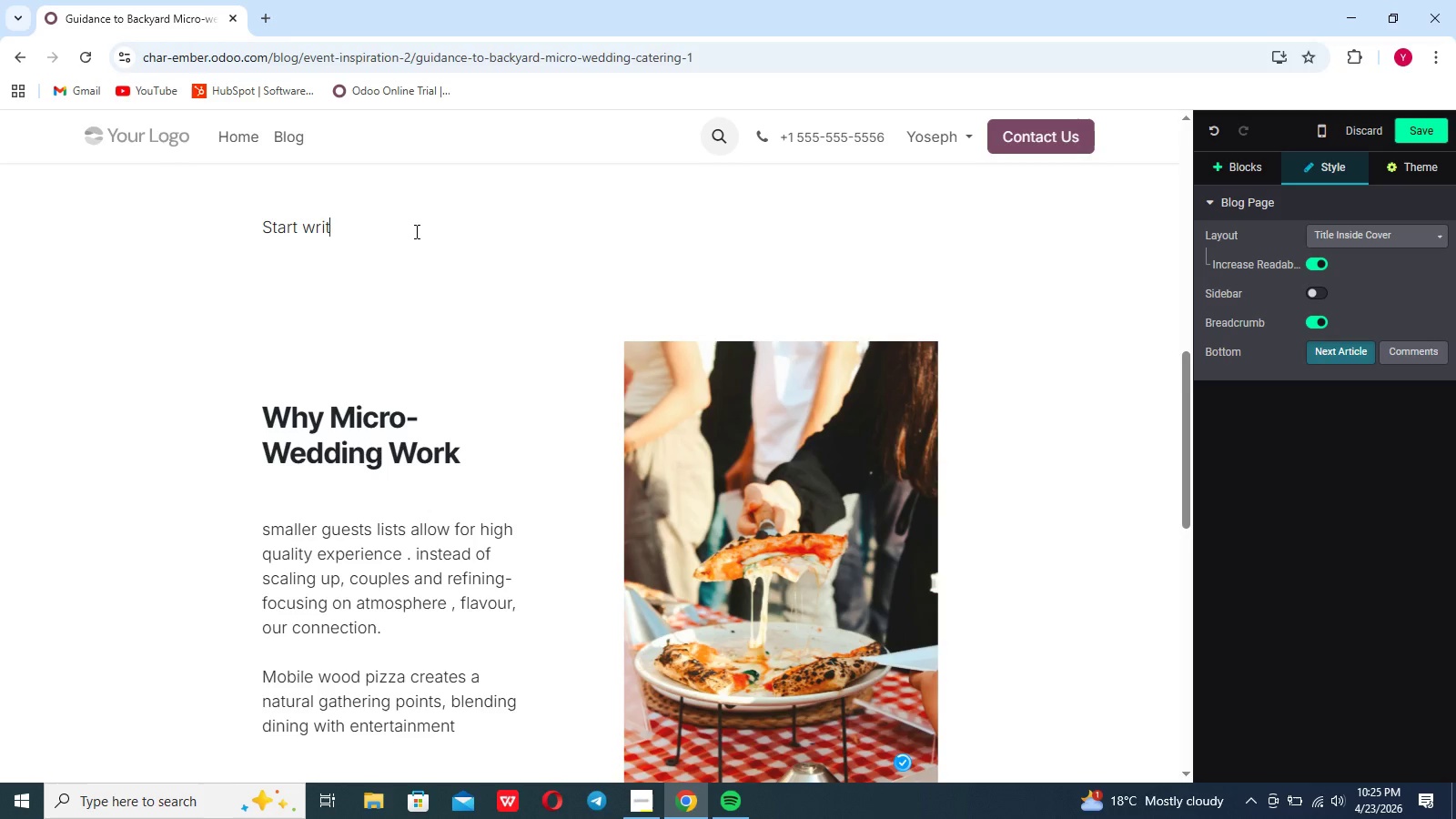 
key(Backspace)
 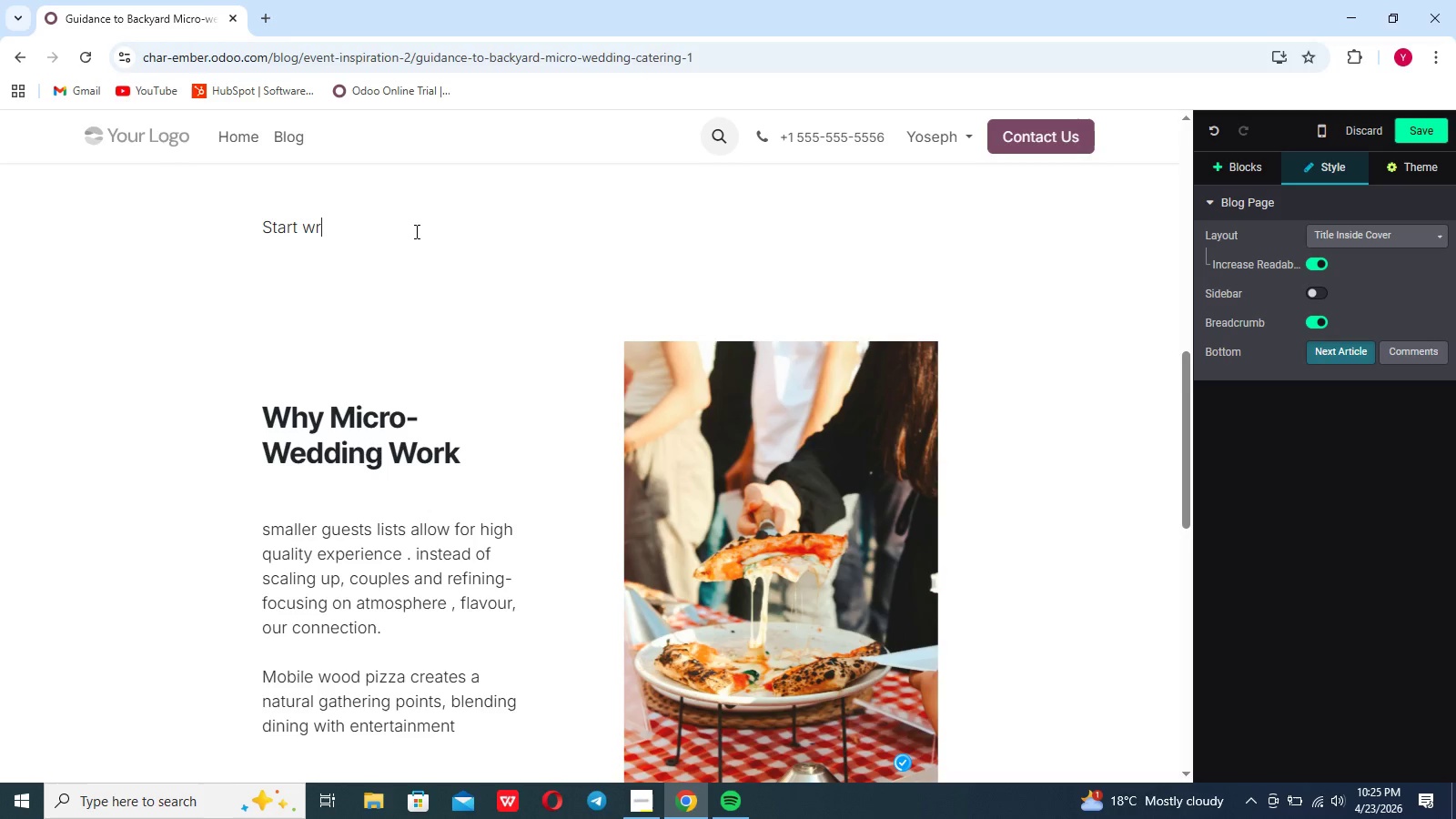 
key(Backspace)
 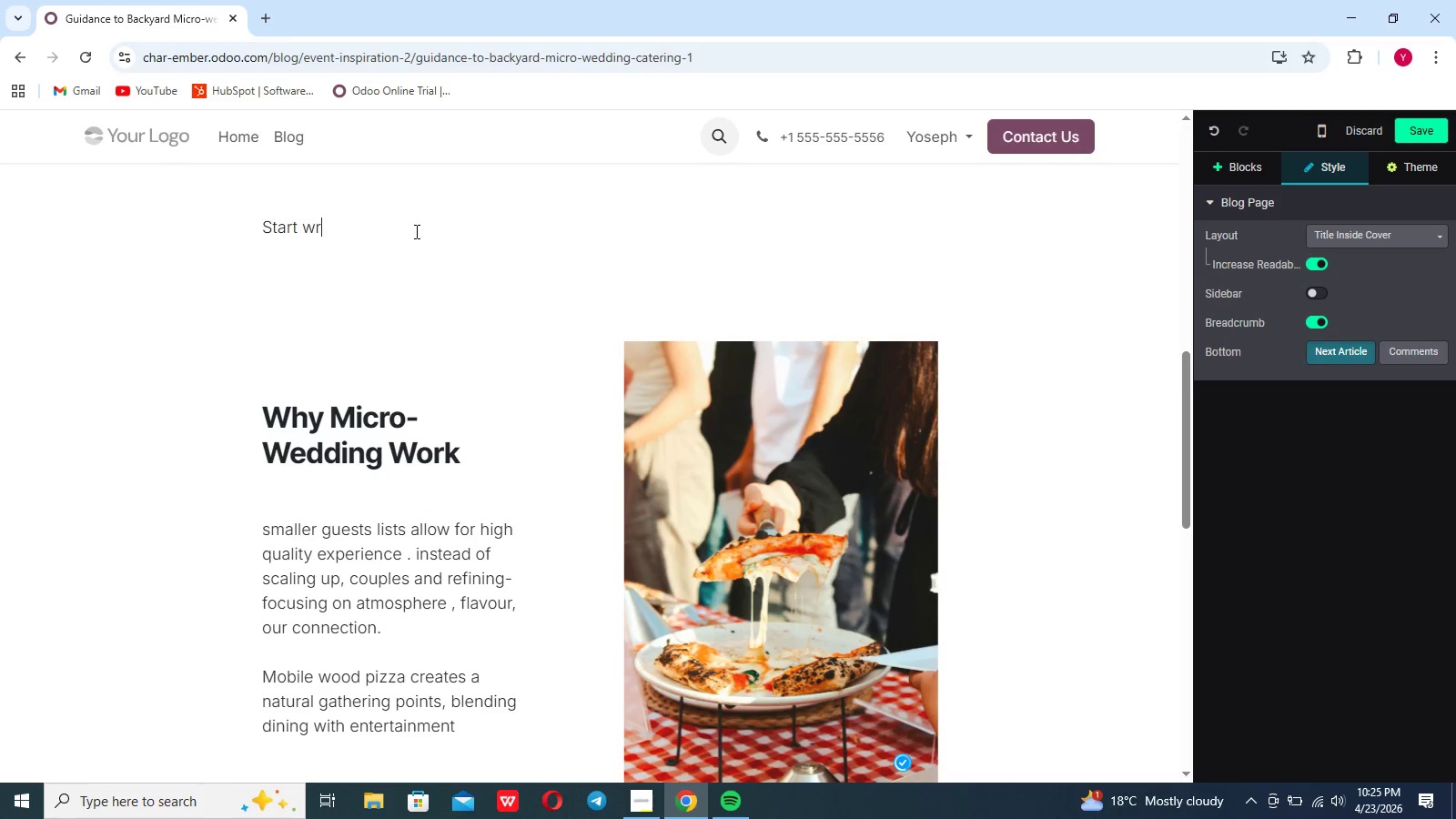 
hold_key(key=Backspace, duration=0.61)
 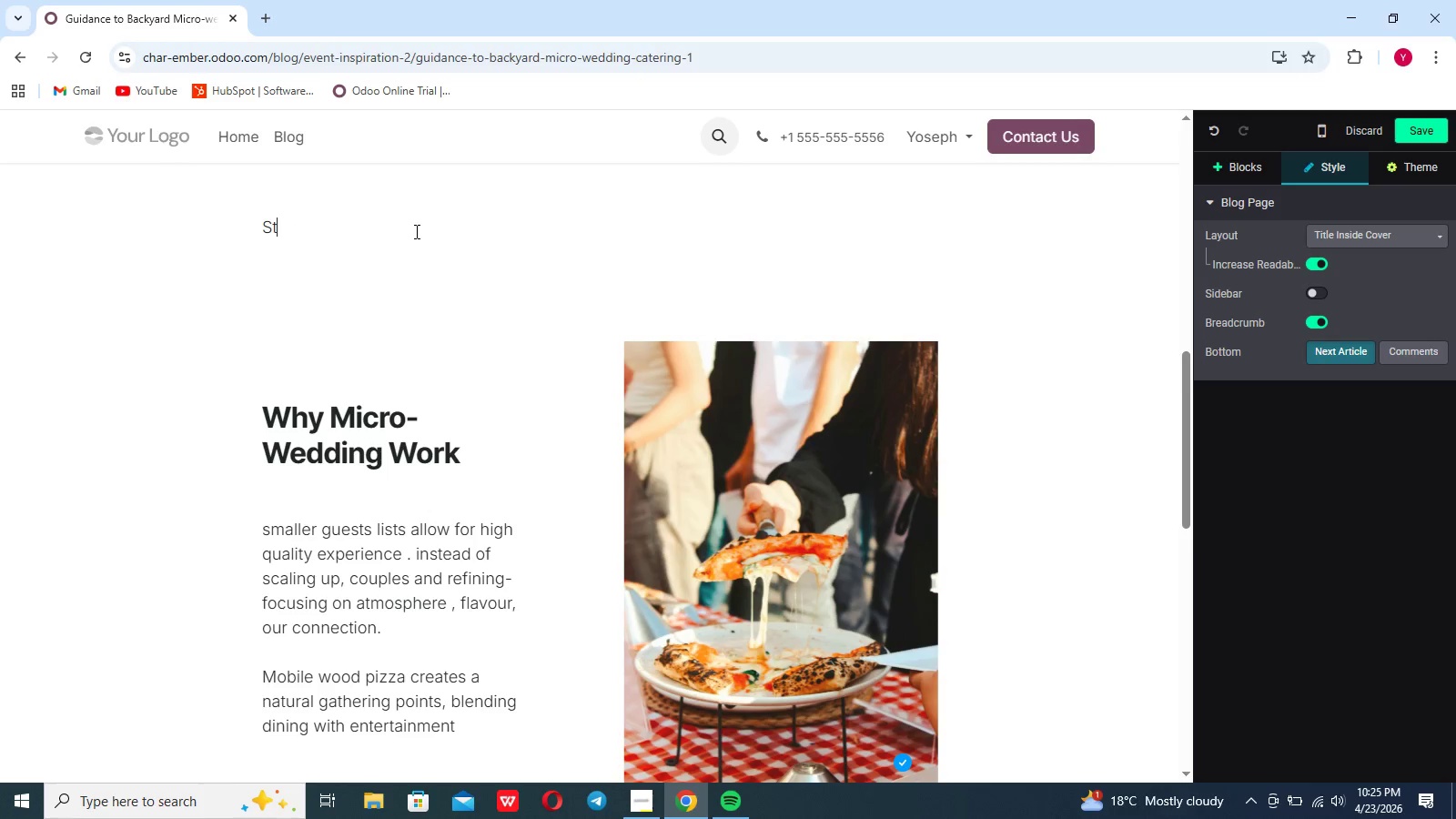 
key(Backspace)
 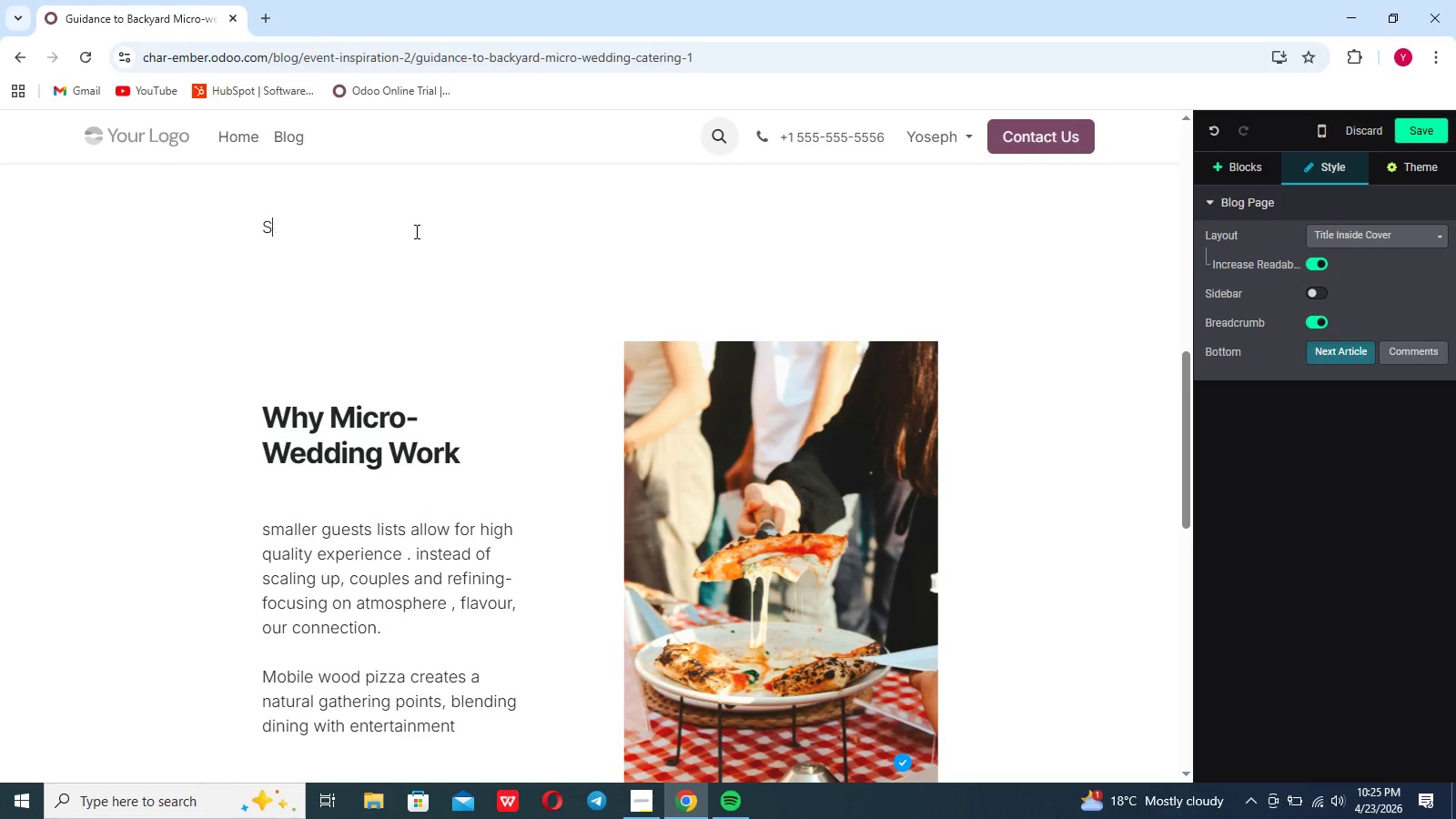 
key(Backspace)
 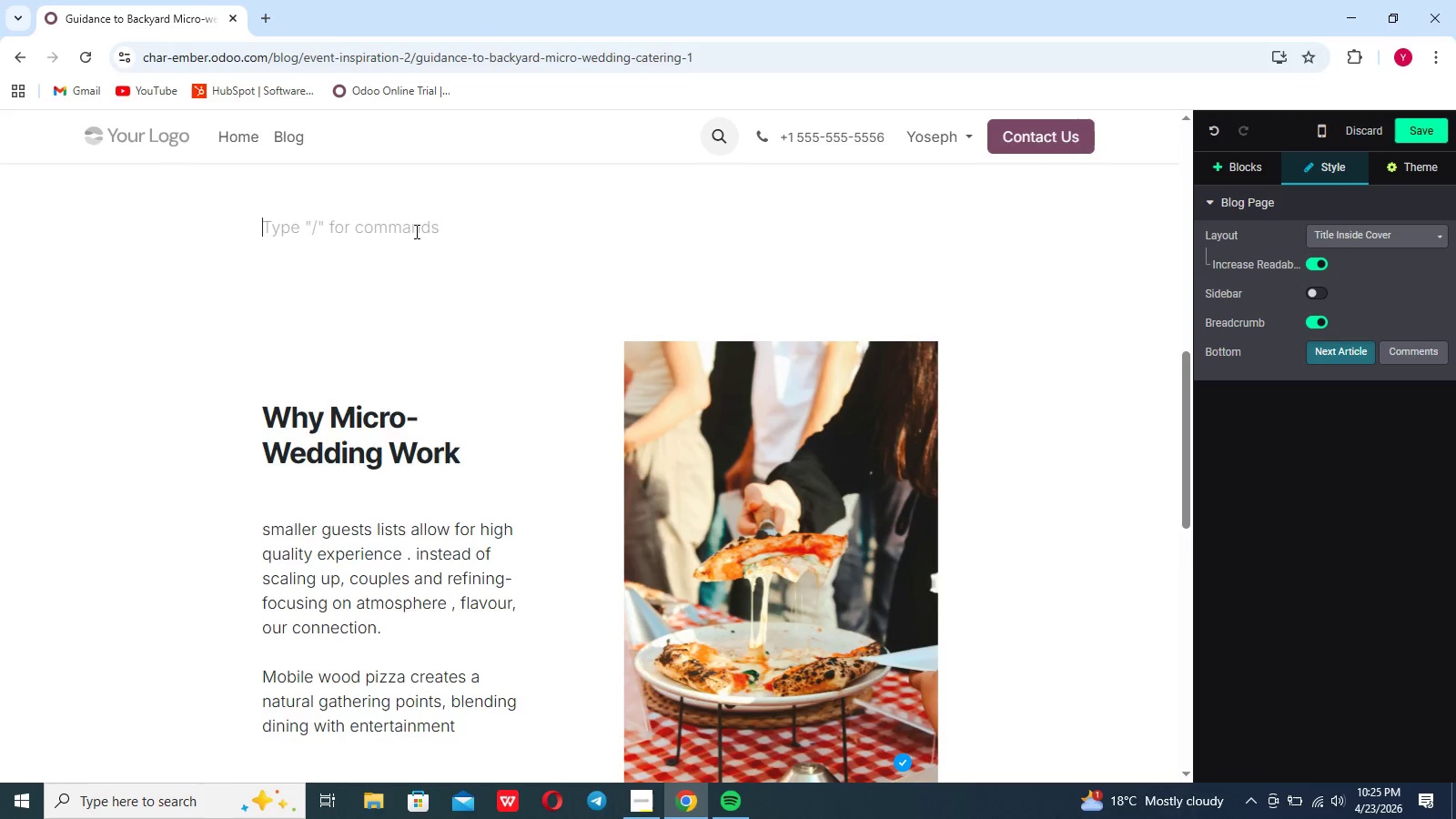 
key(Backspace)
 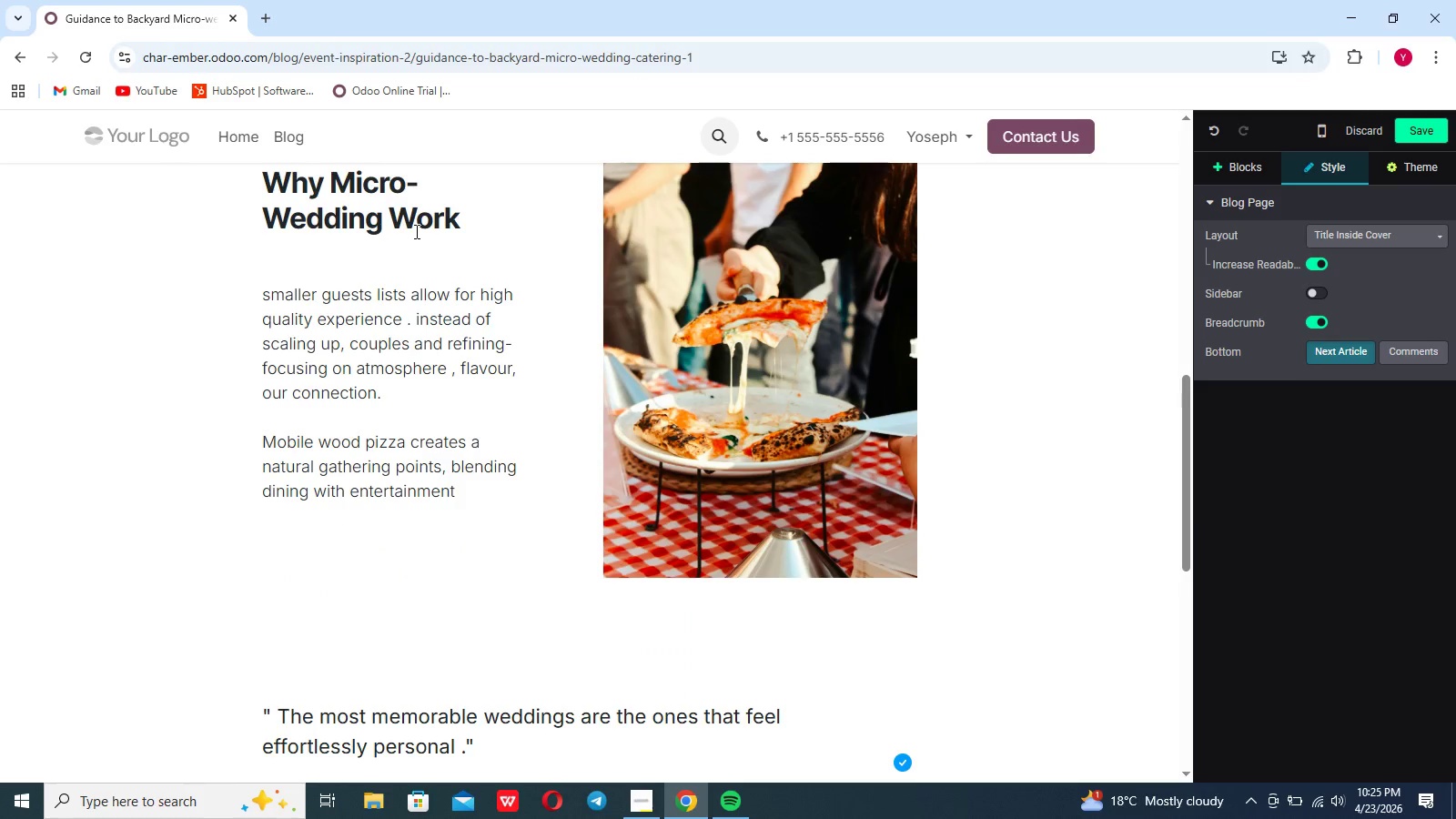 
key(Backspace)
 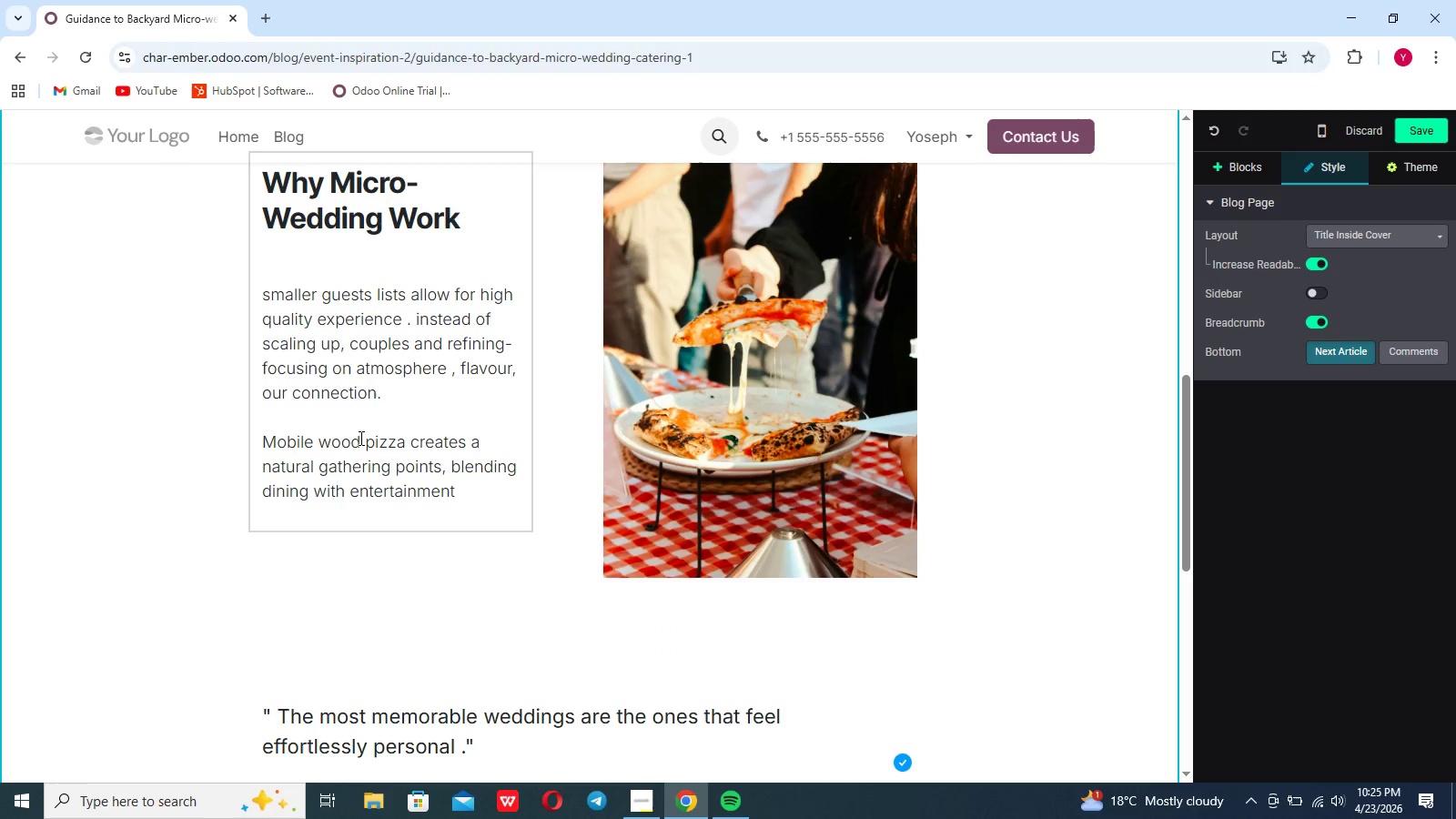 
scroll: coordinate [390, 608], scroll_direction: down, amount: 30.0
 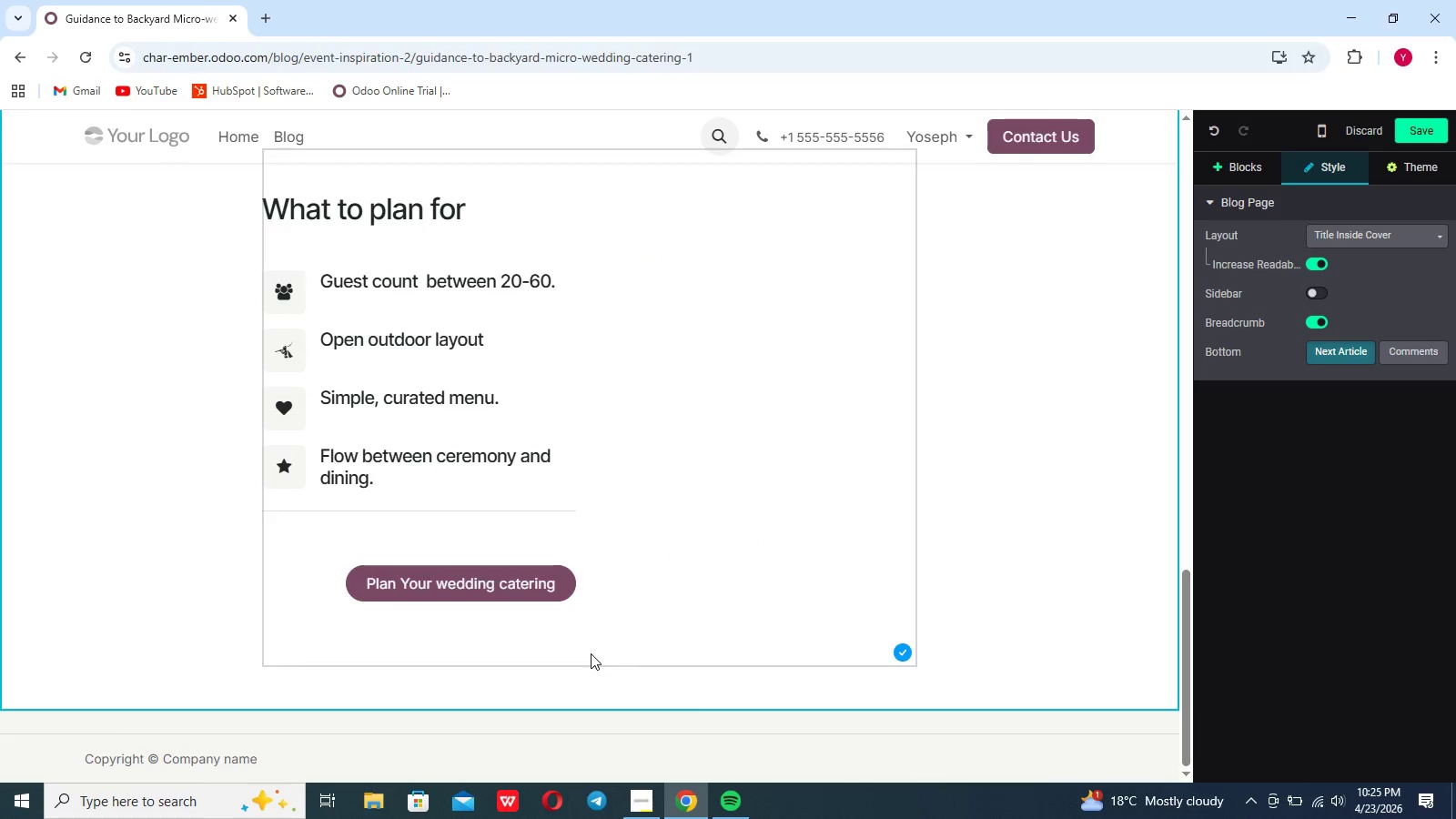 
left_click([591, 653])
 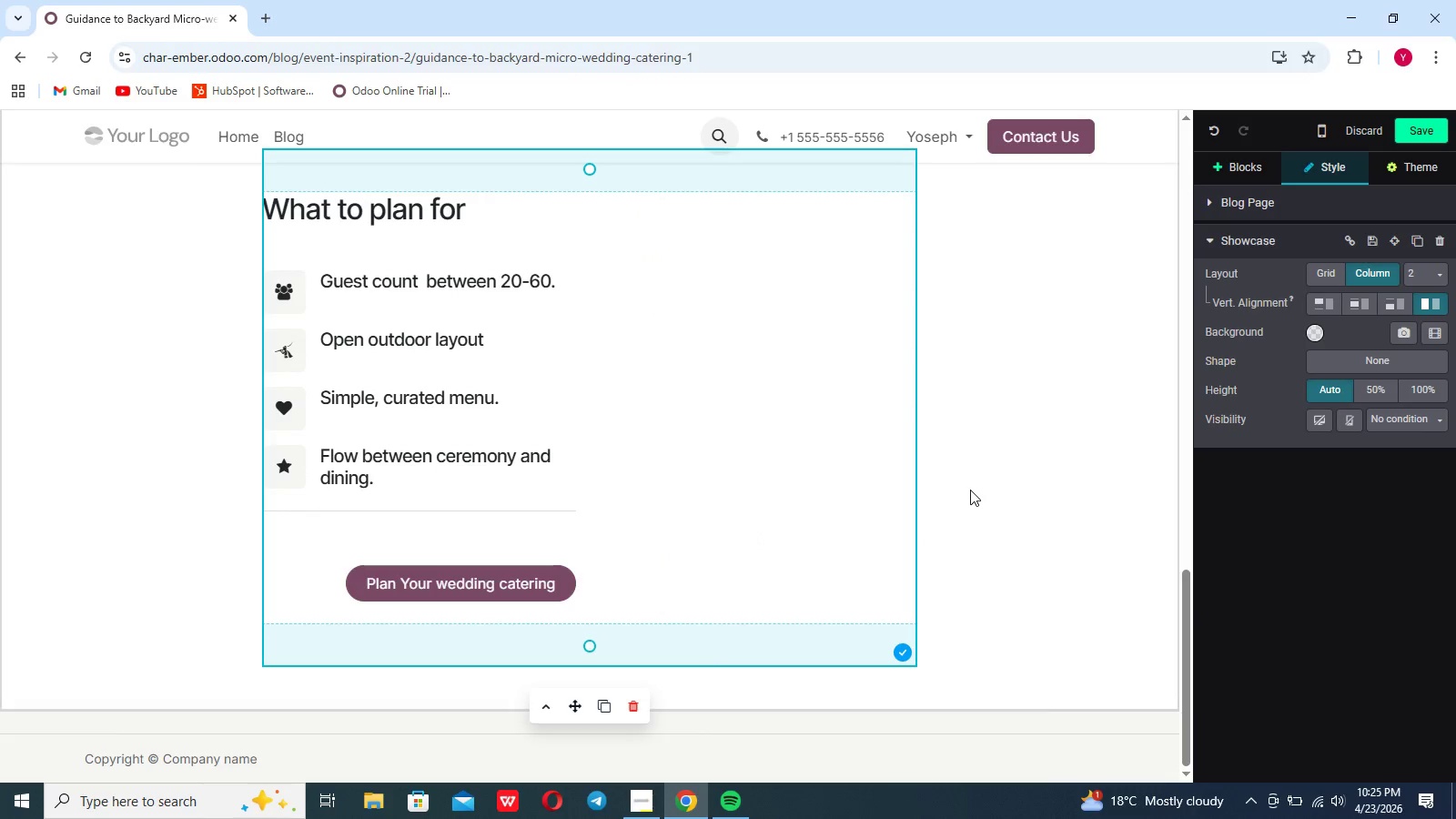 
left_click([970, 490])
 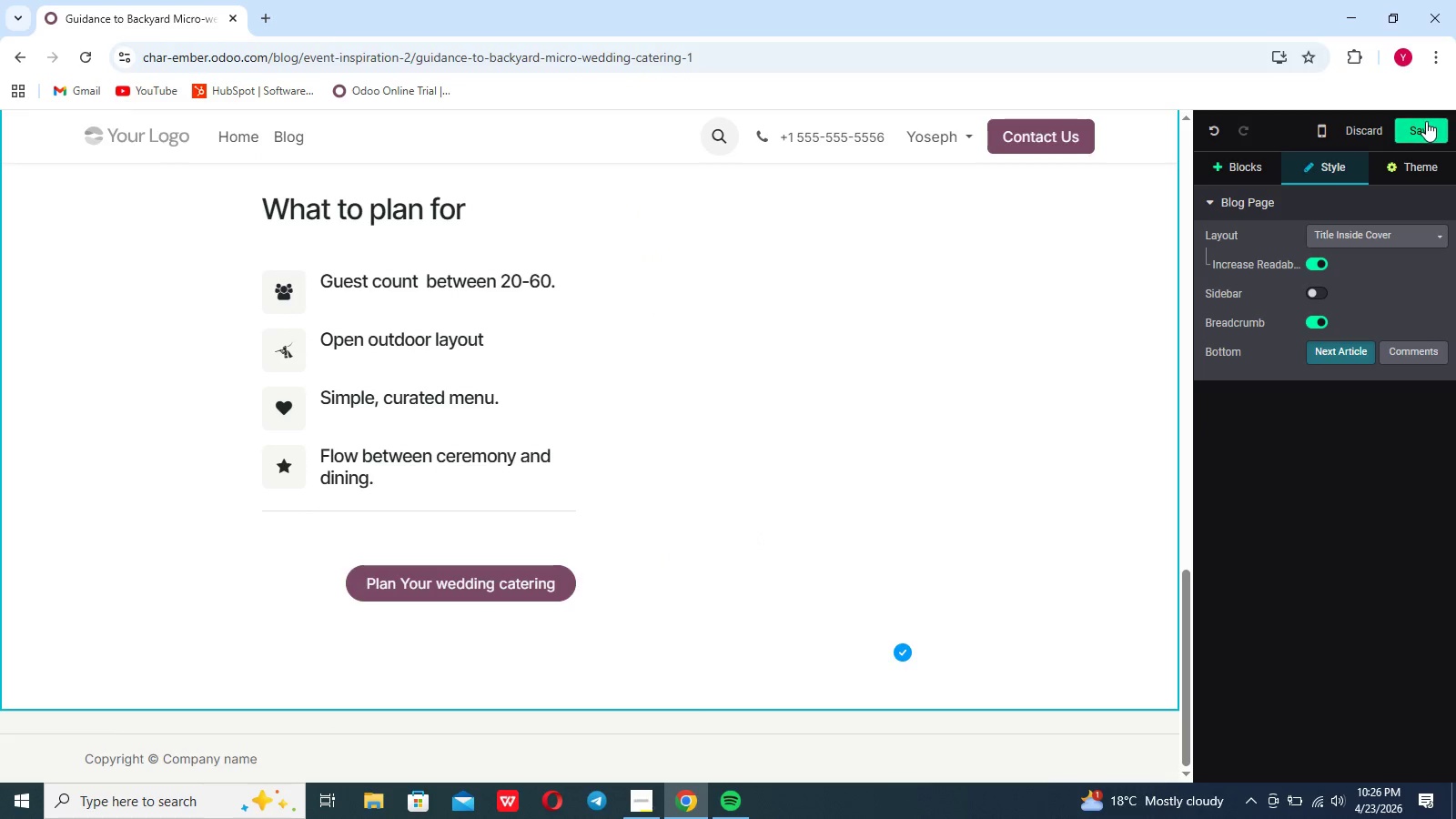 
left_click([1426, 121])
 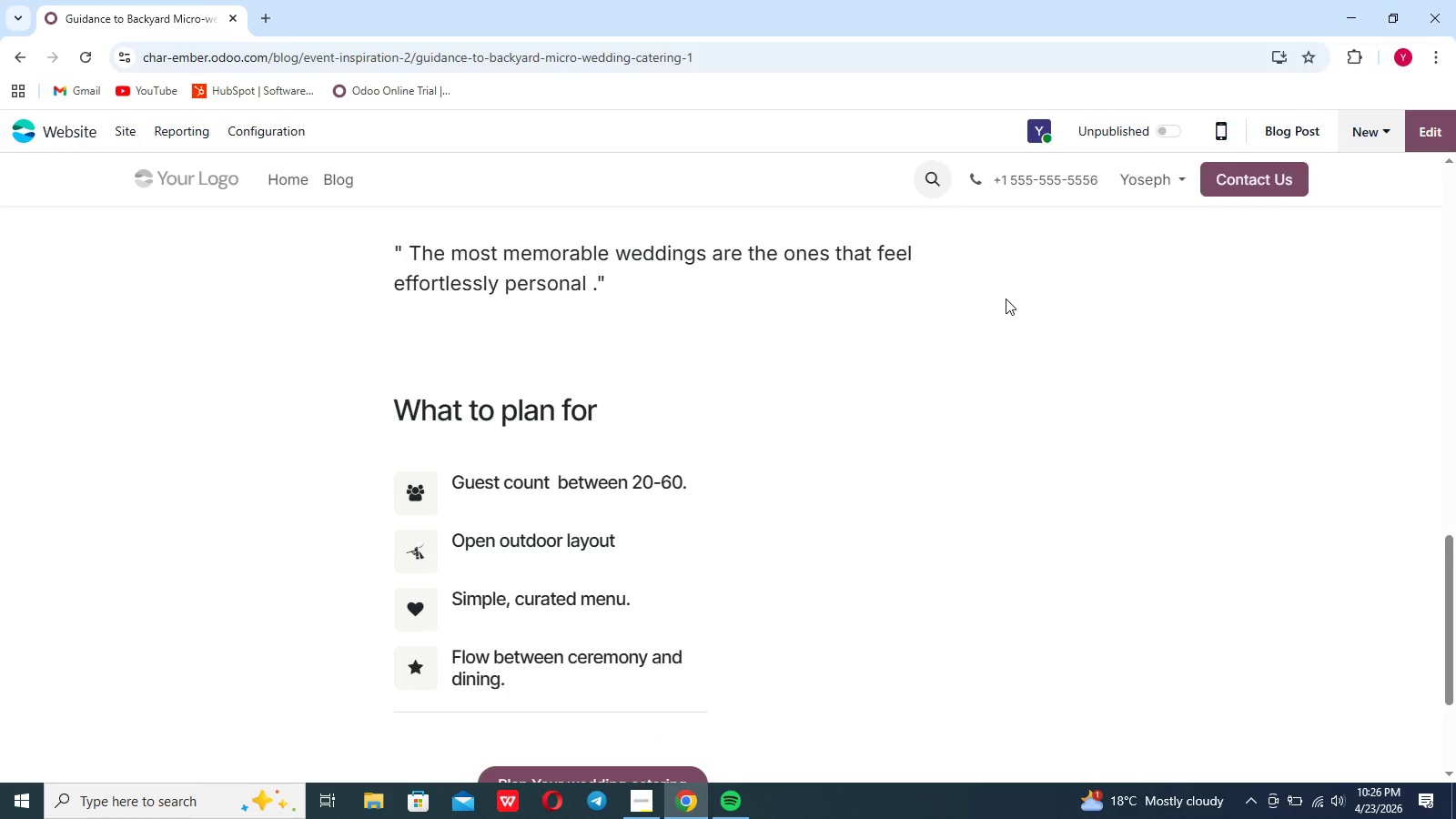 
wait(8.08)
 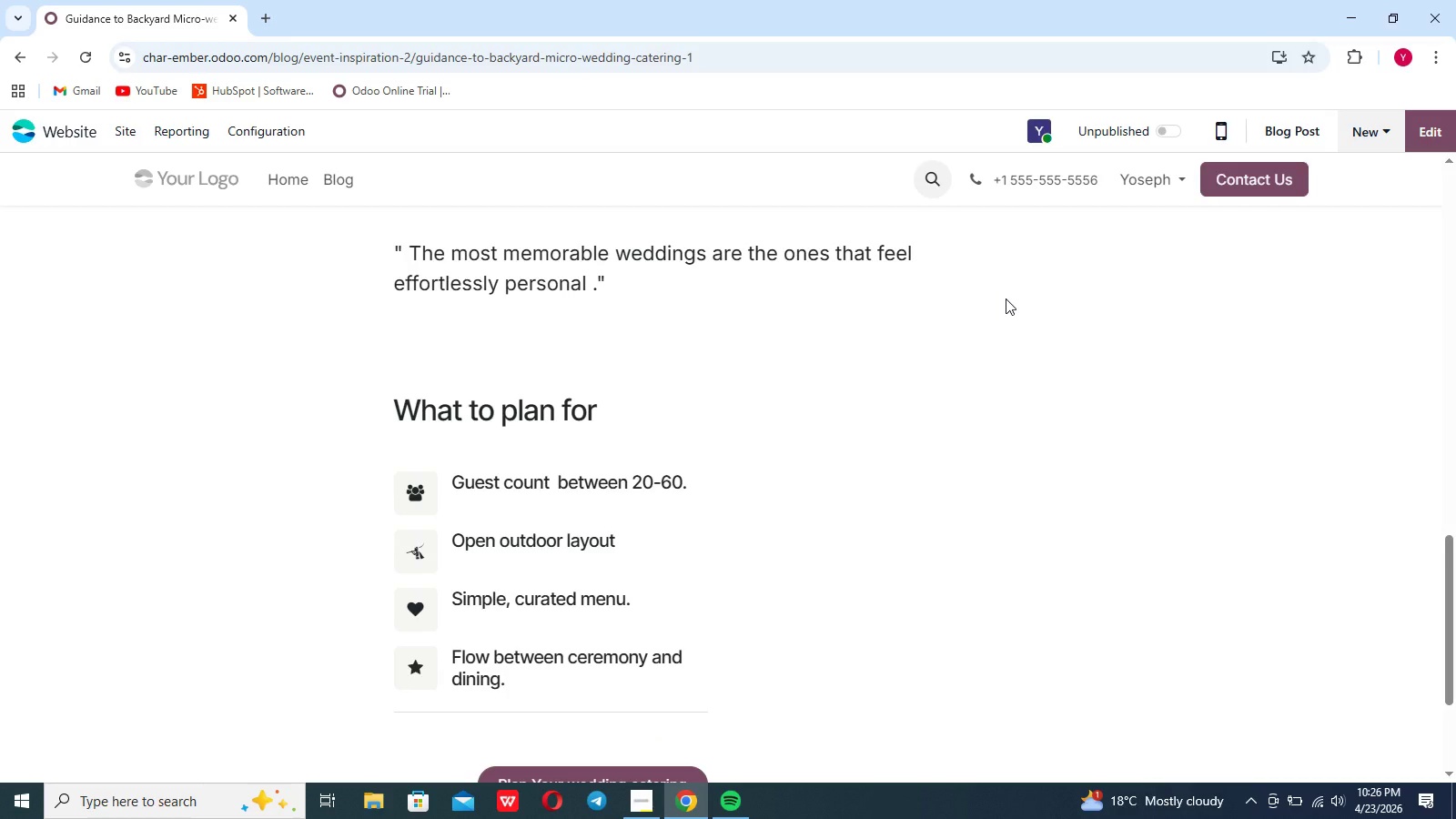 
left_click([1386, 132])
 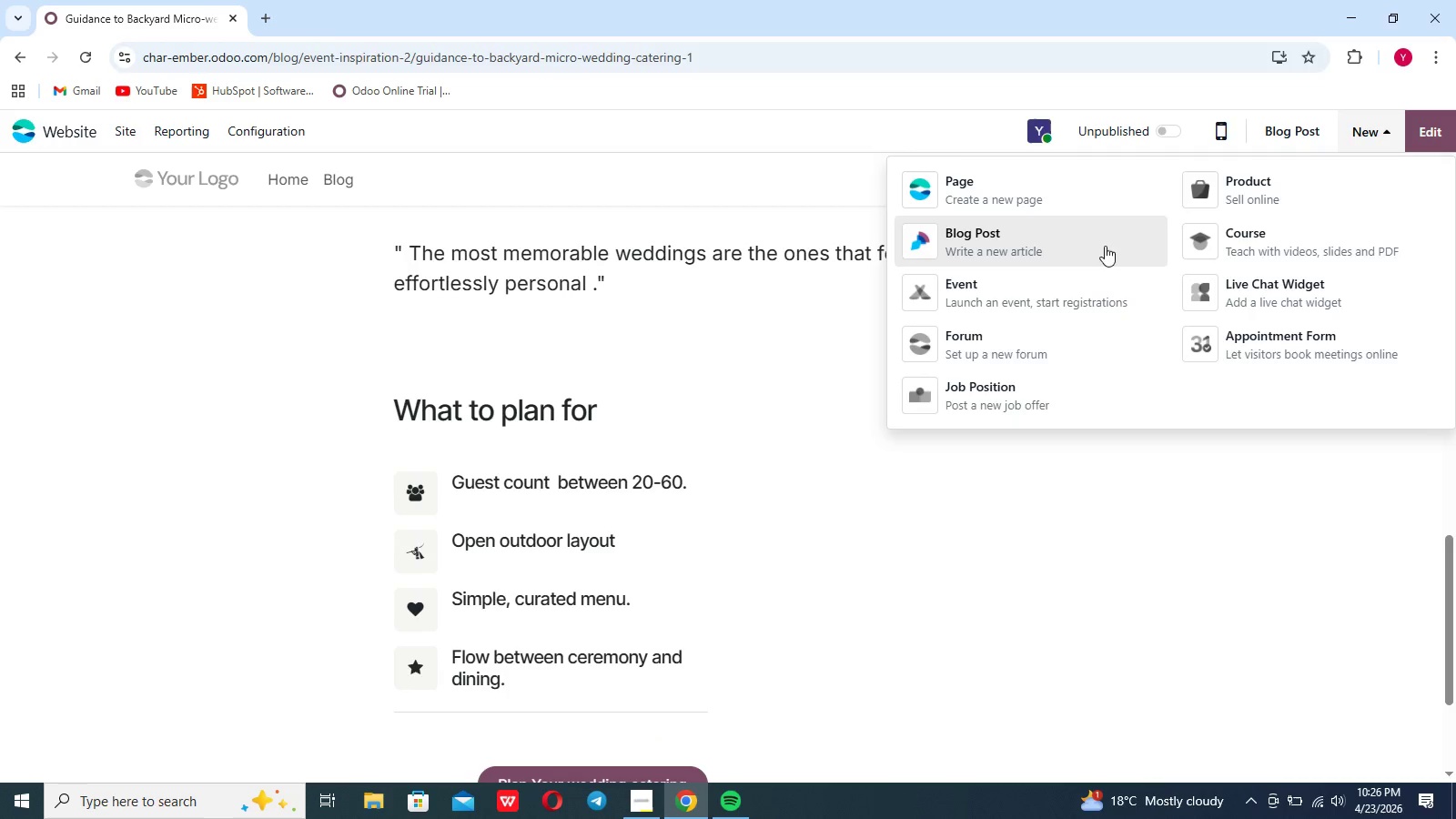 
left_click([1072, 254])
 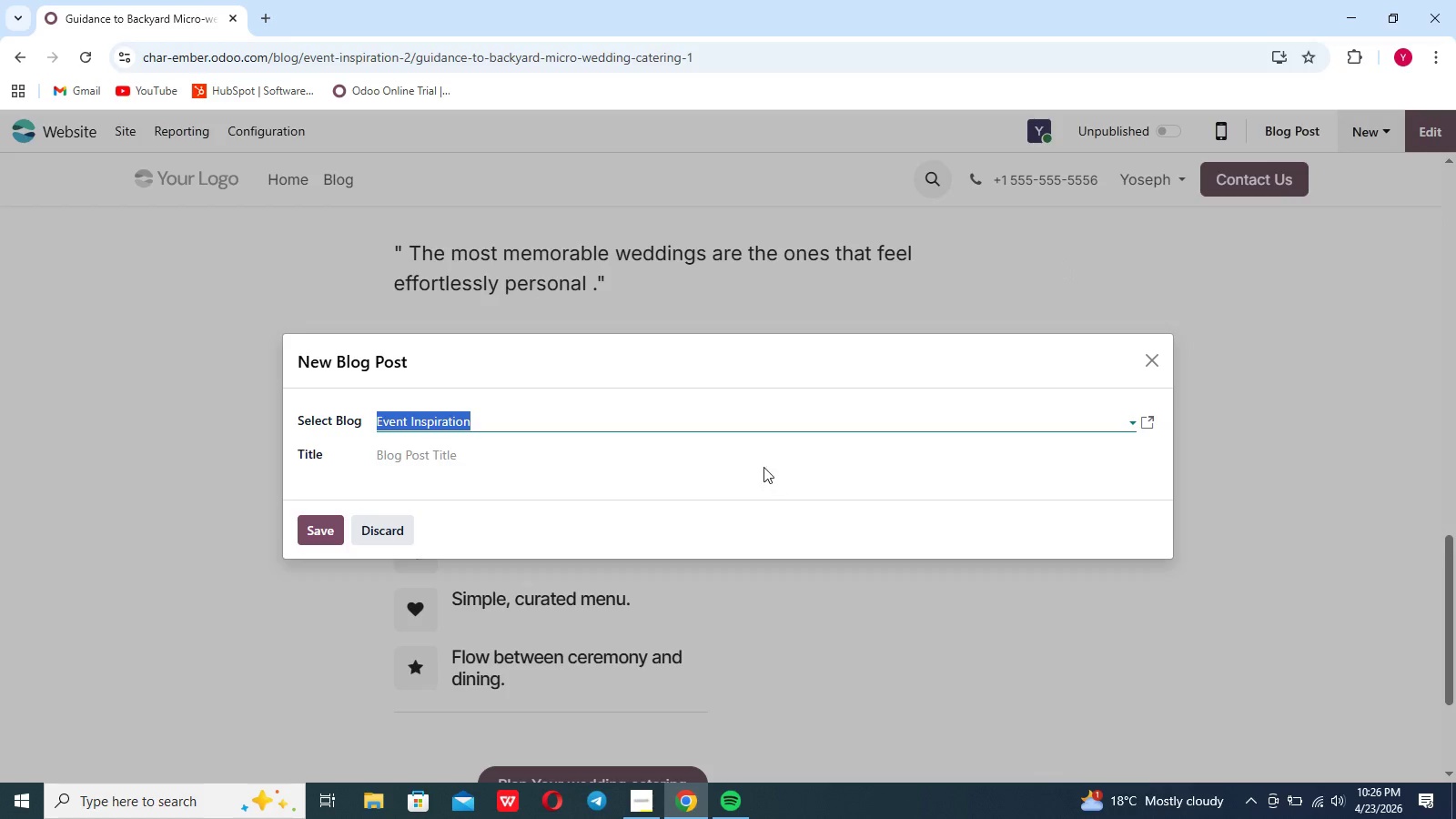 
left_click([748, 446])
 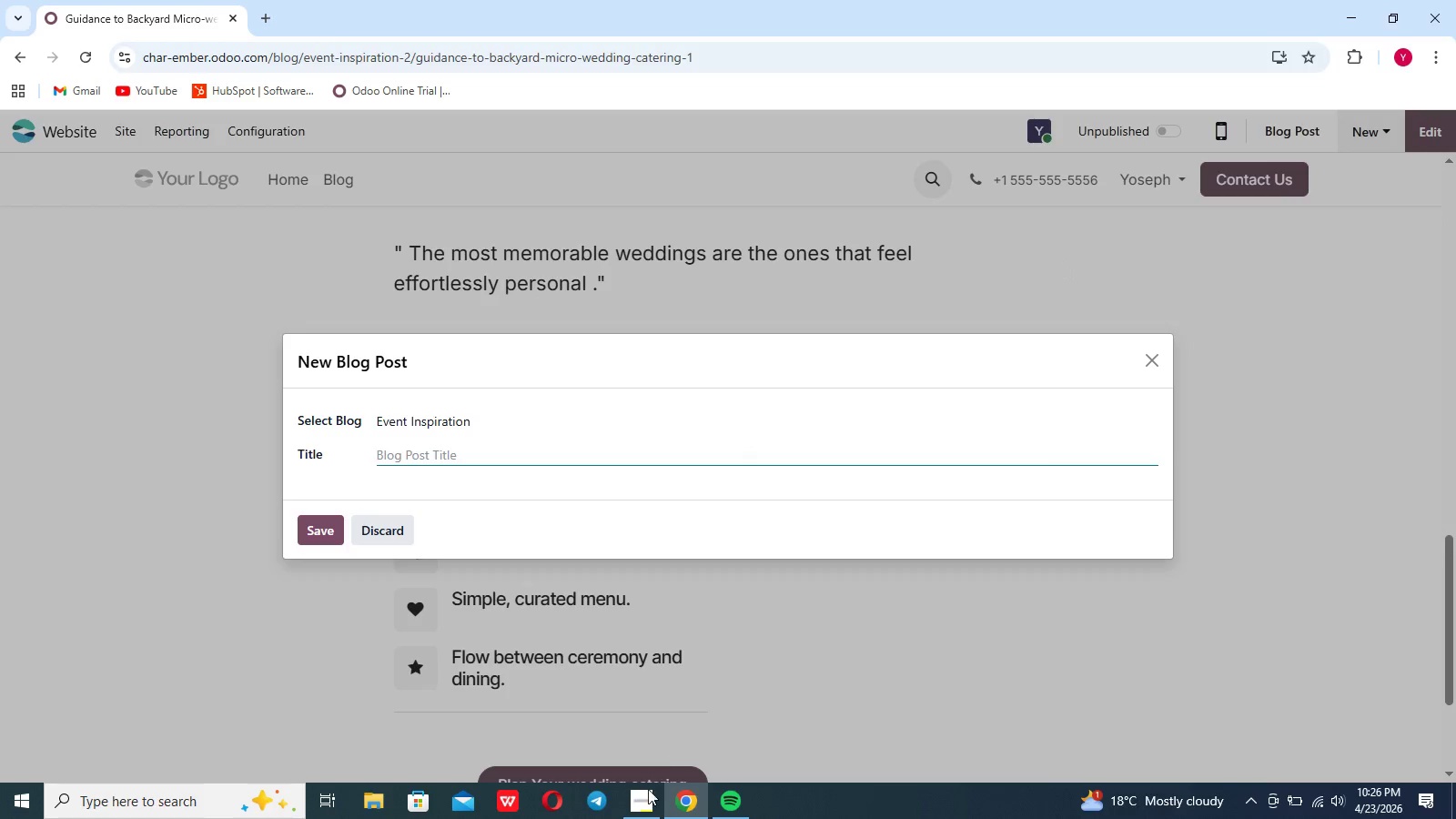 
left_click([645, 796])